 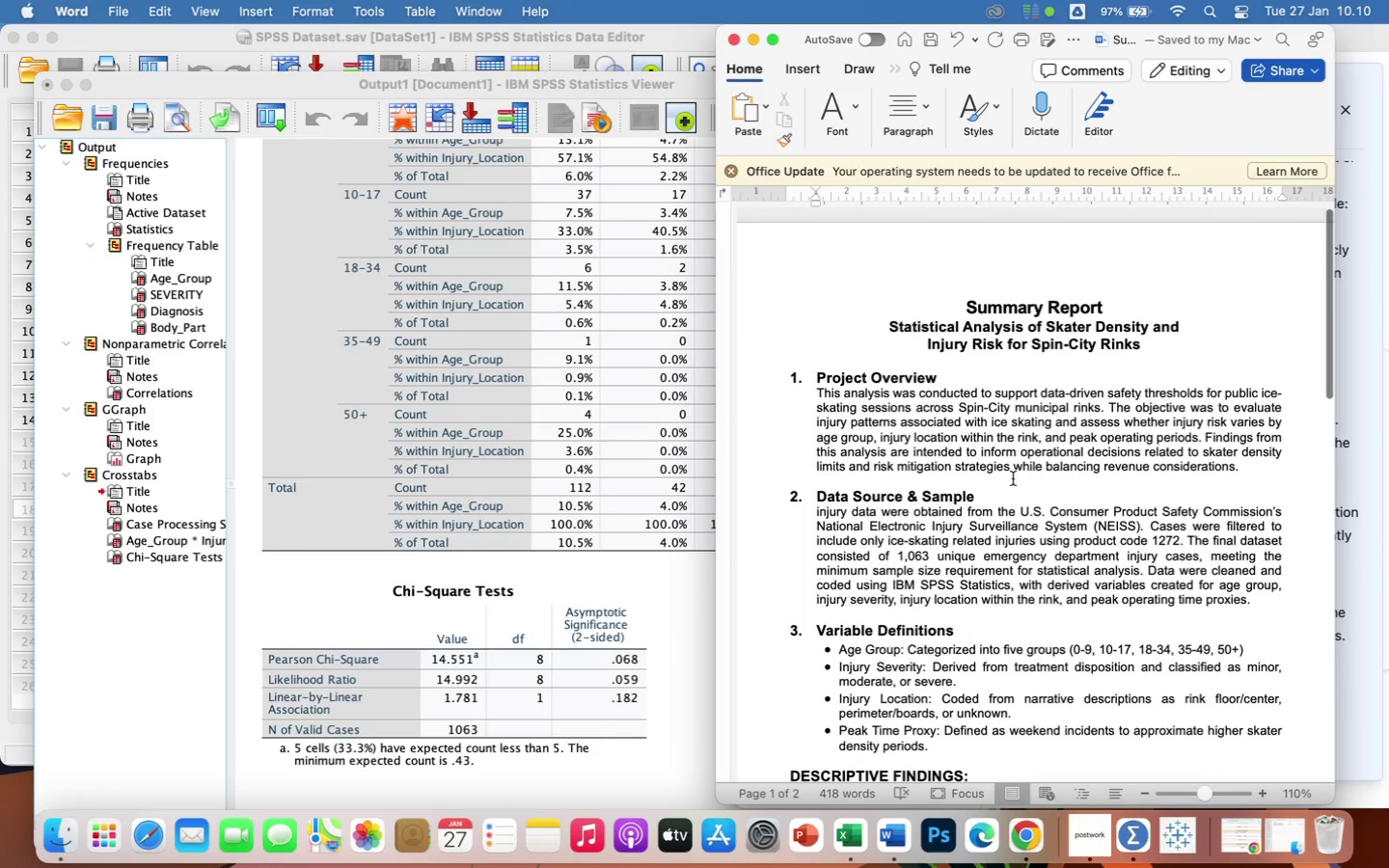 
scroll: coordinate [1013, 478], scroll_direction: down, amount: 58.0
 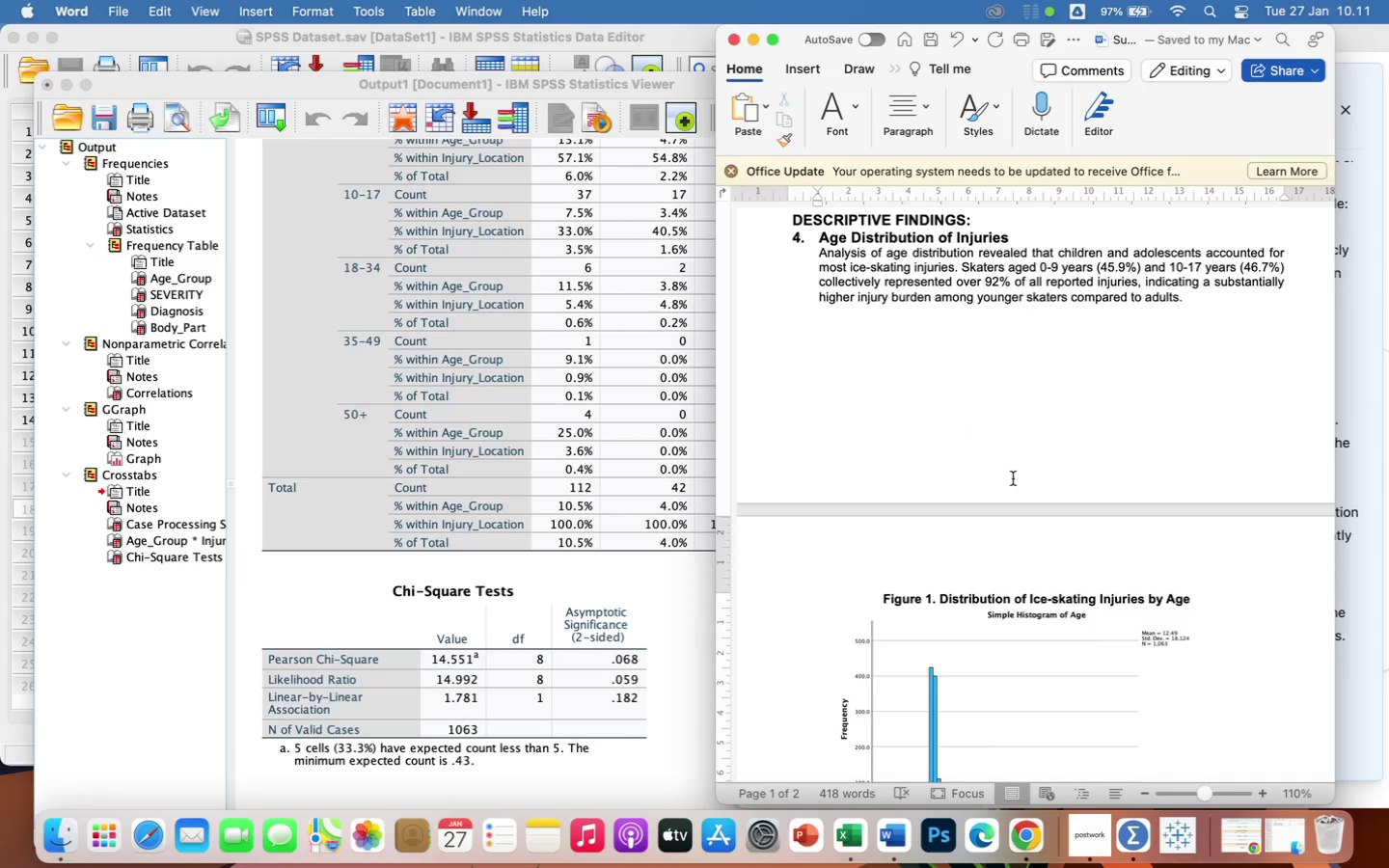 
wait(5.21)
 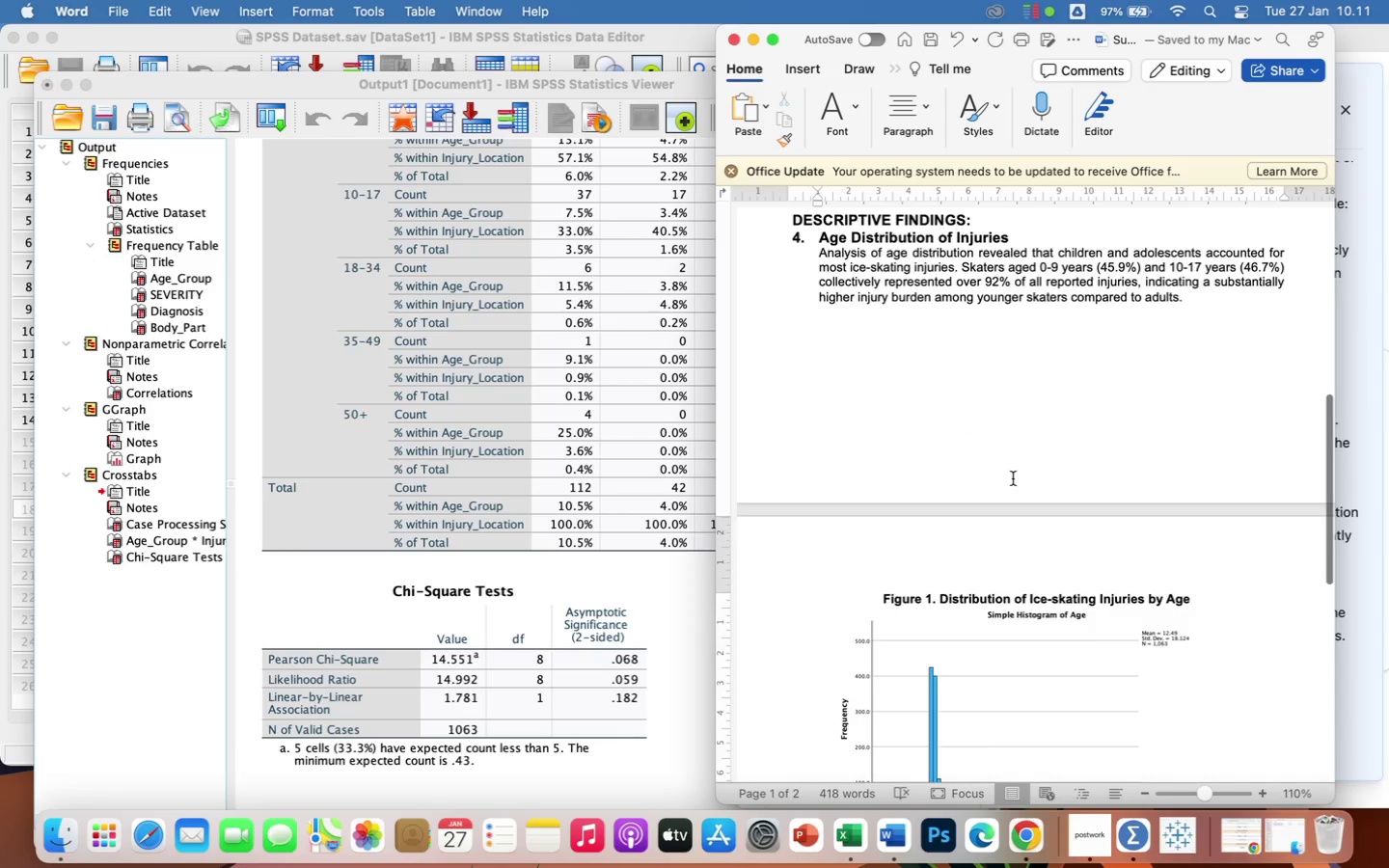 
scroll: coordinate [1013, 478], scroll_direction: down, amount: 28.0
 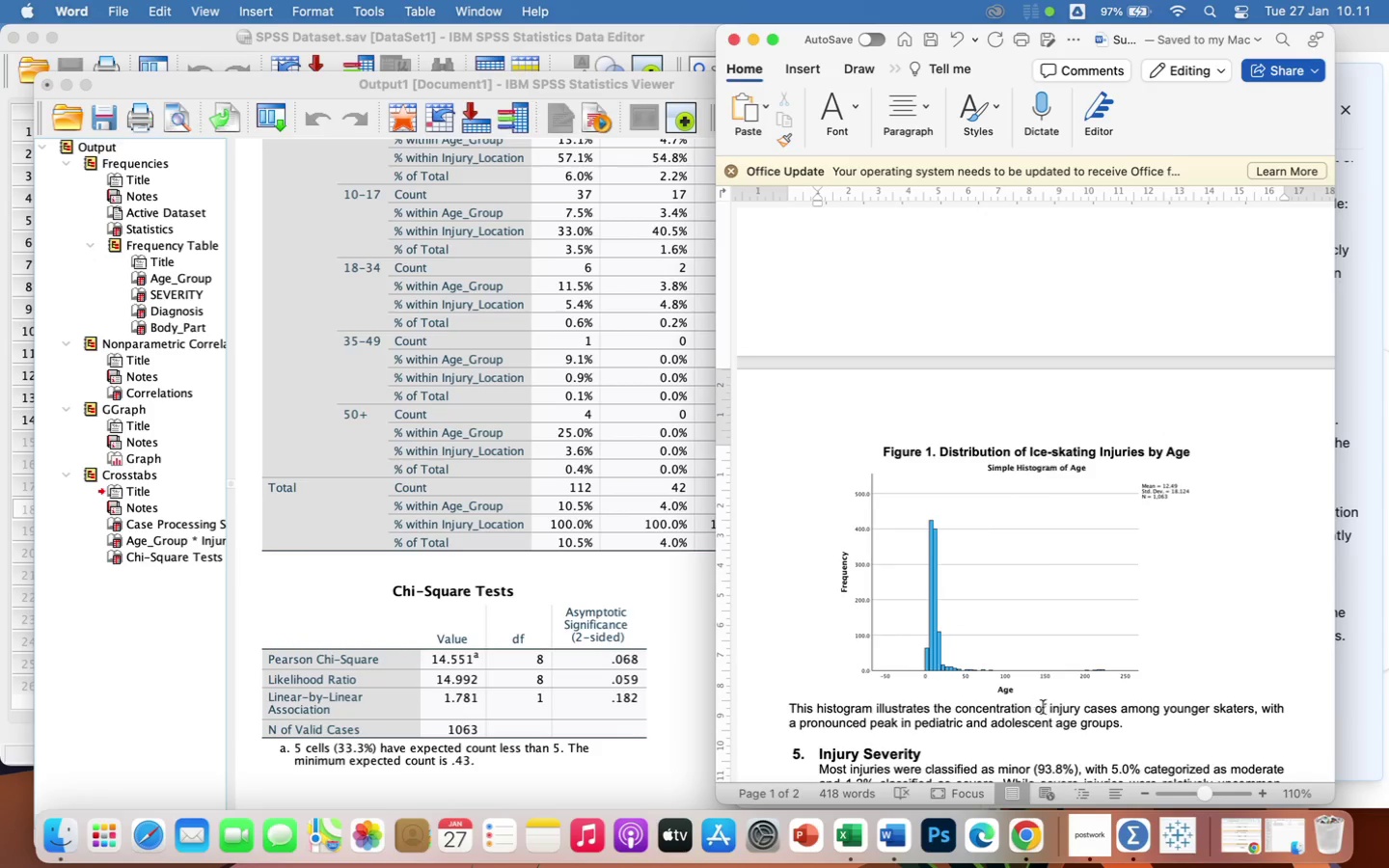 
wait(8.04)
 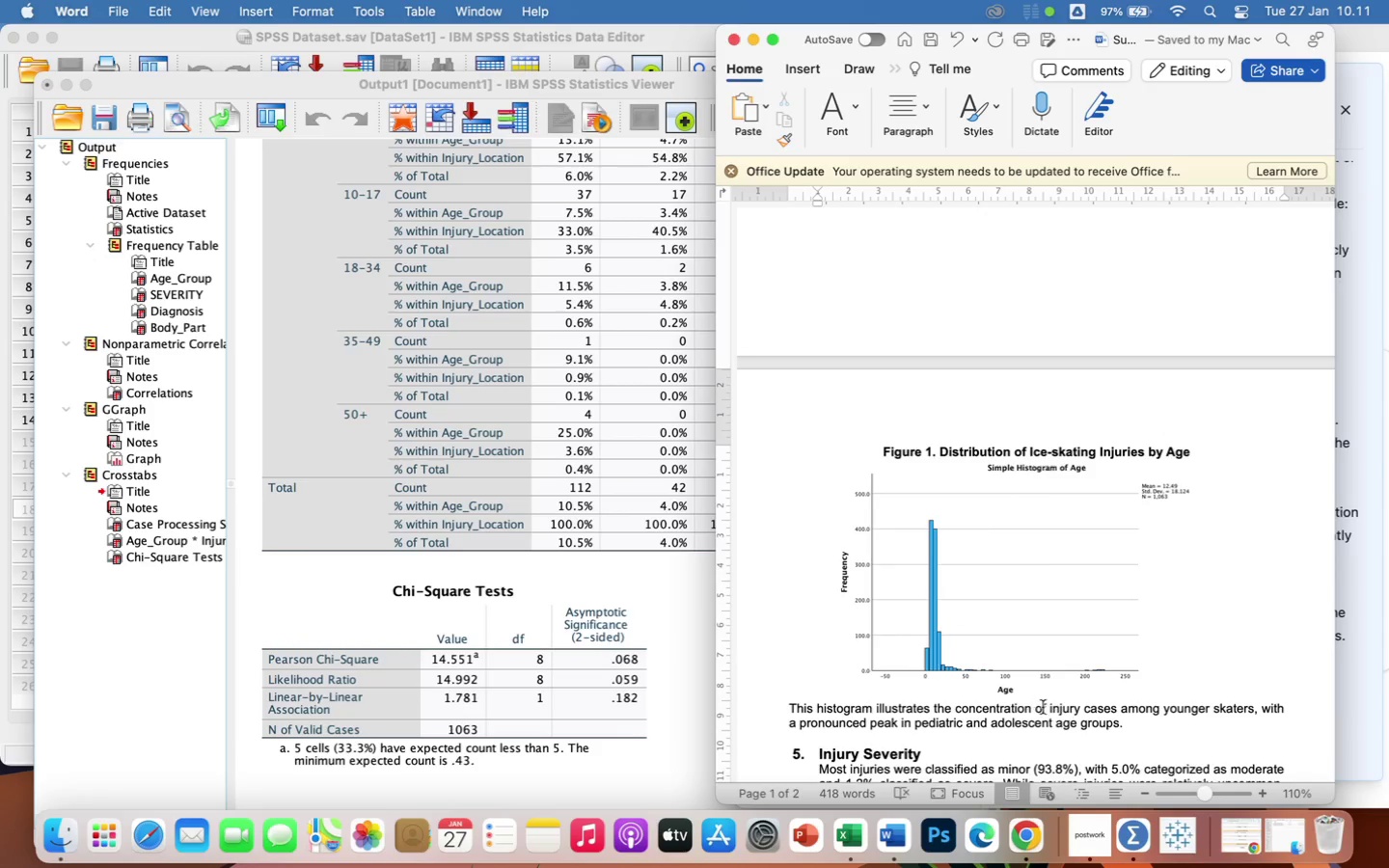 
left_click([1219, 453])
 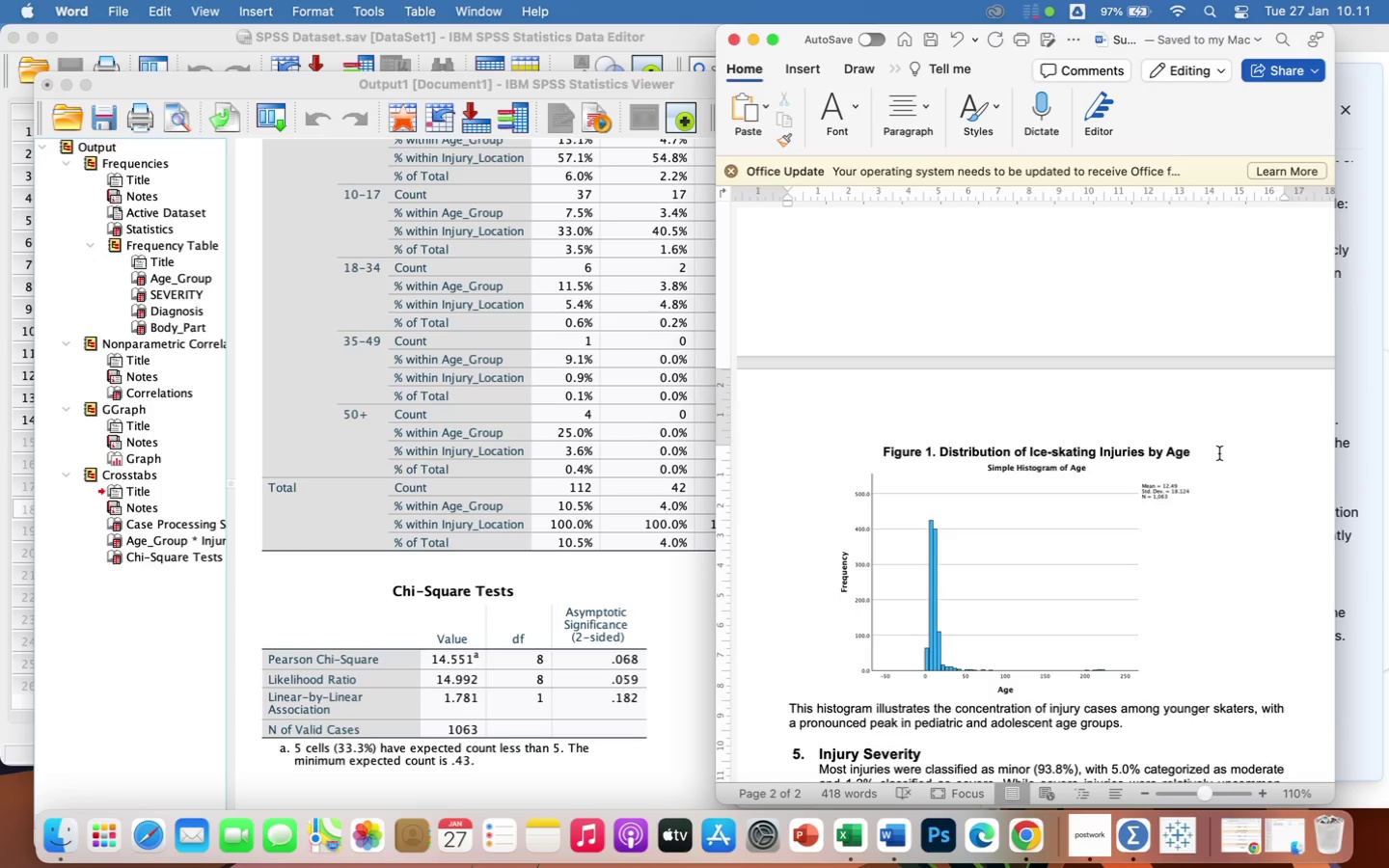 
type( (Histogram))
 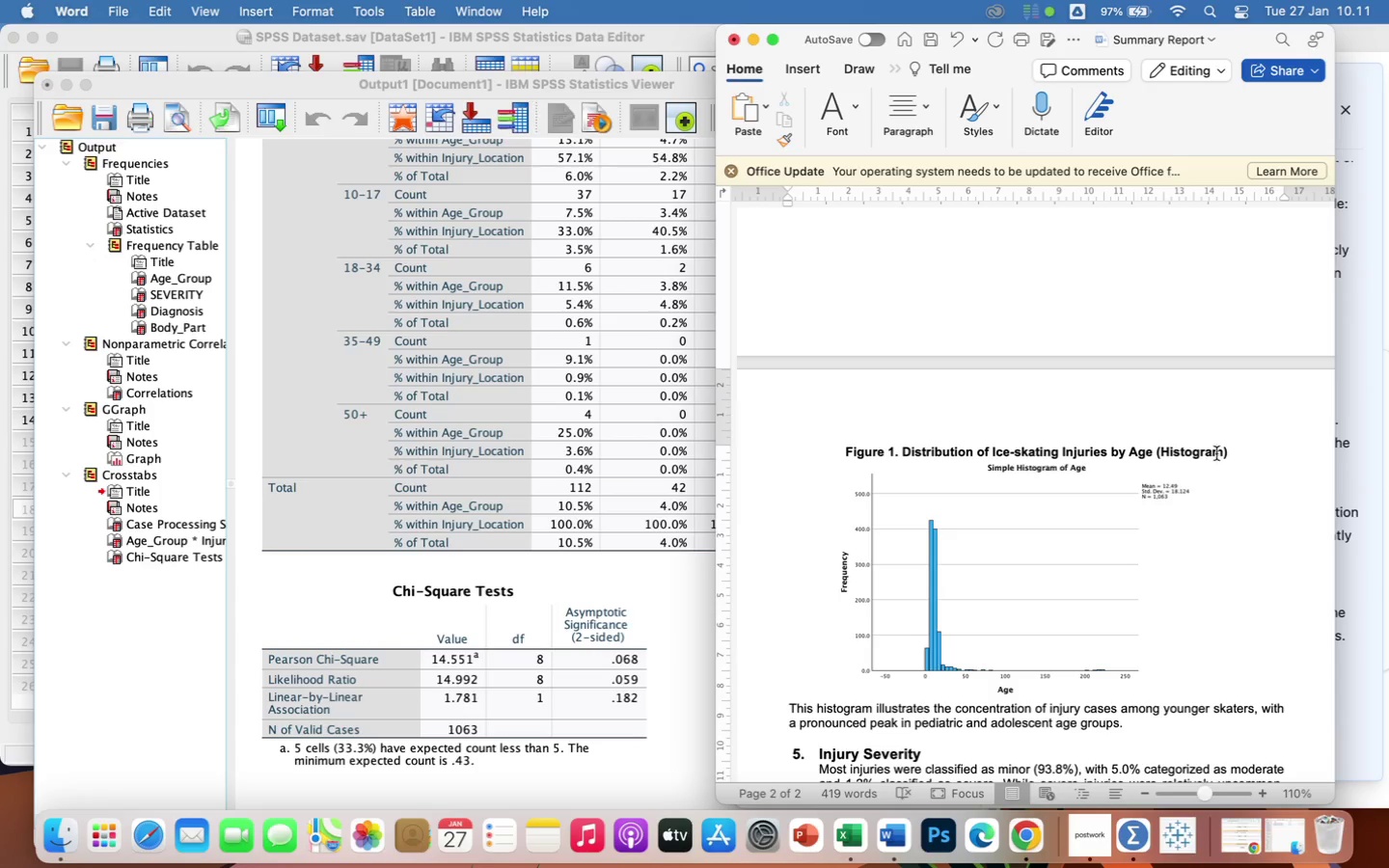 
scroll: coordinate [1104, 607], scroll_direction: down, amount: 2.0
 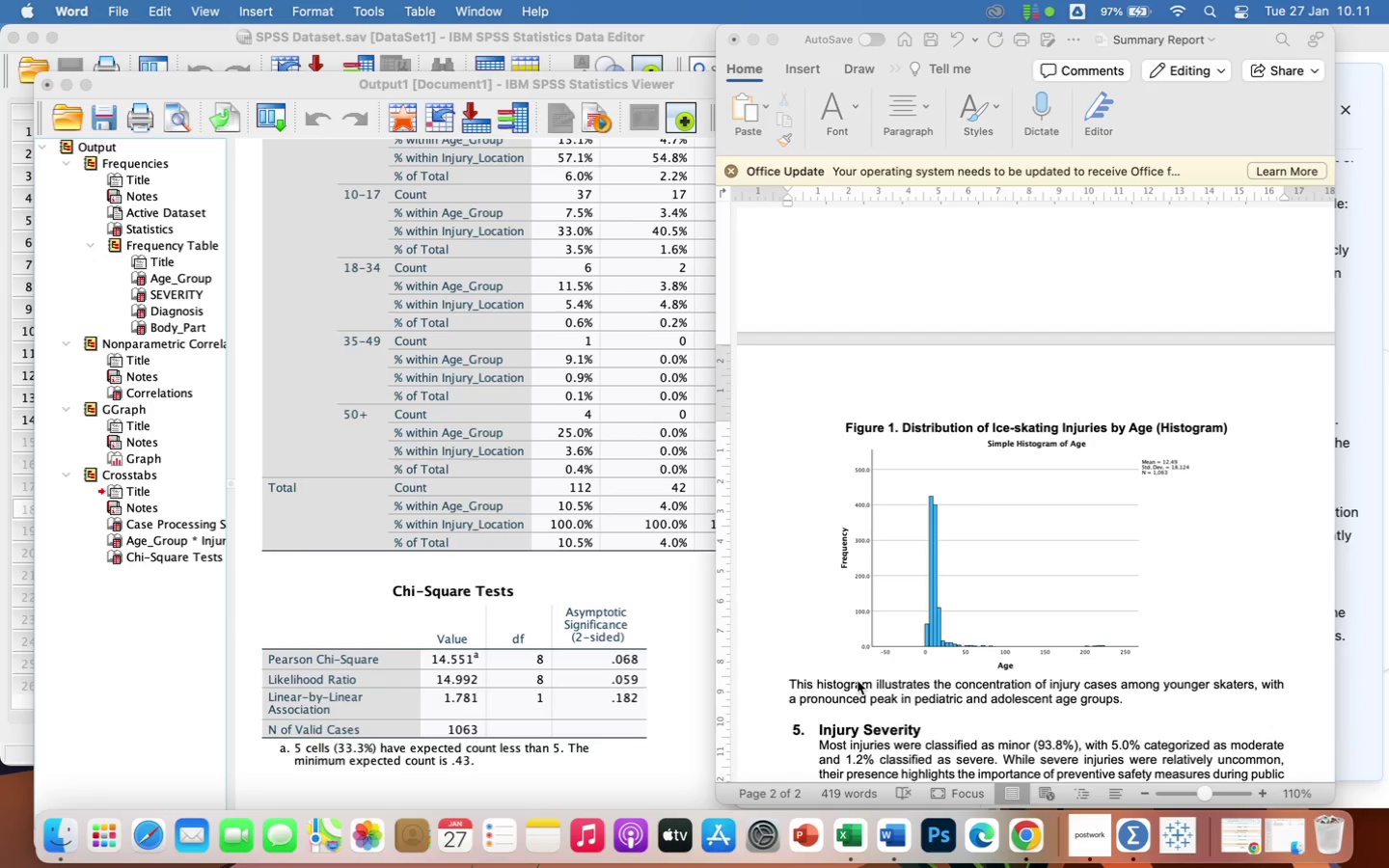 
wait(6.85)
 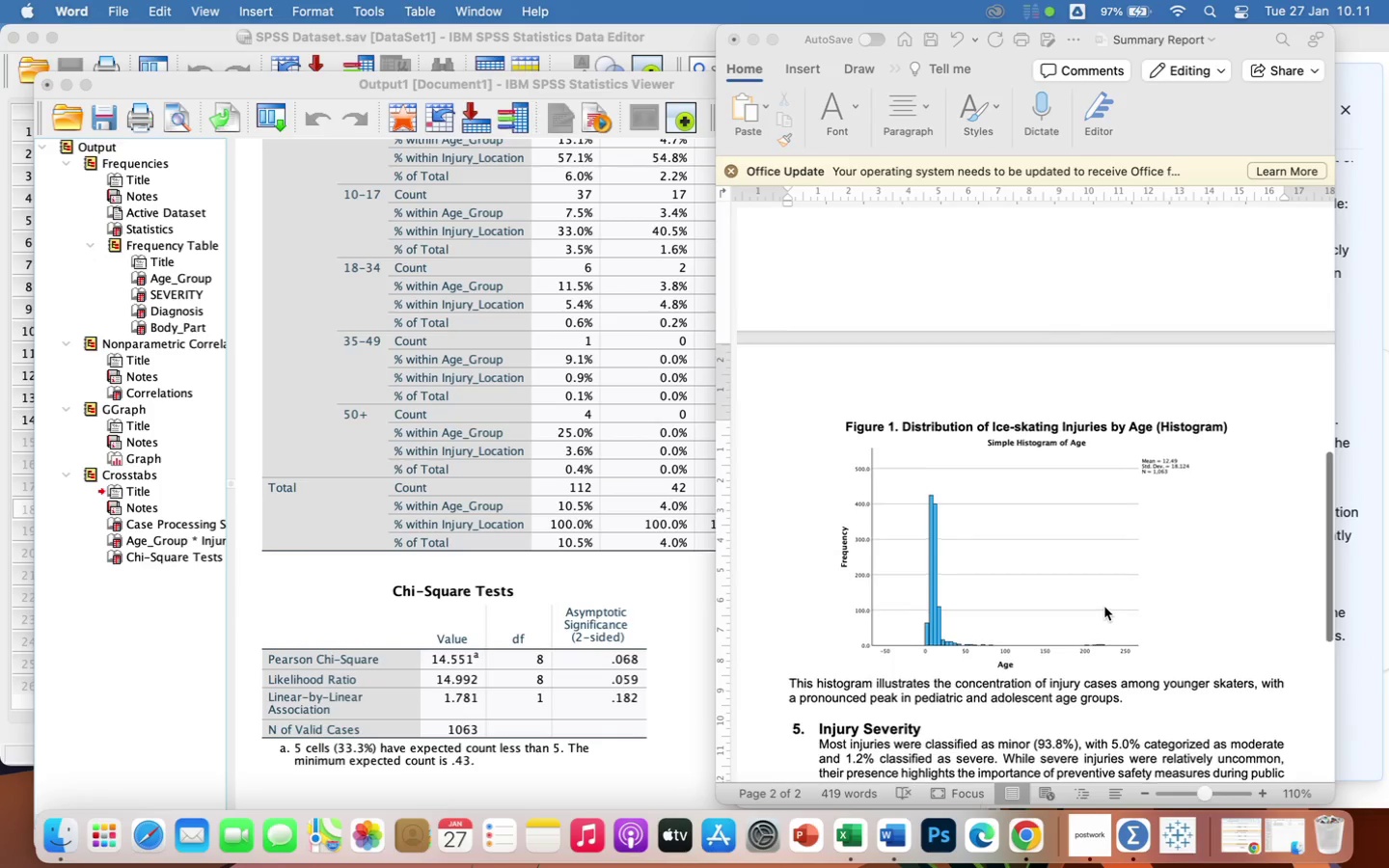 
left_click([843, 688])
 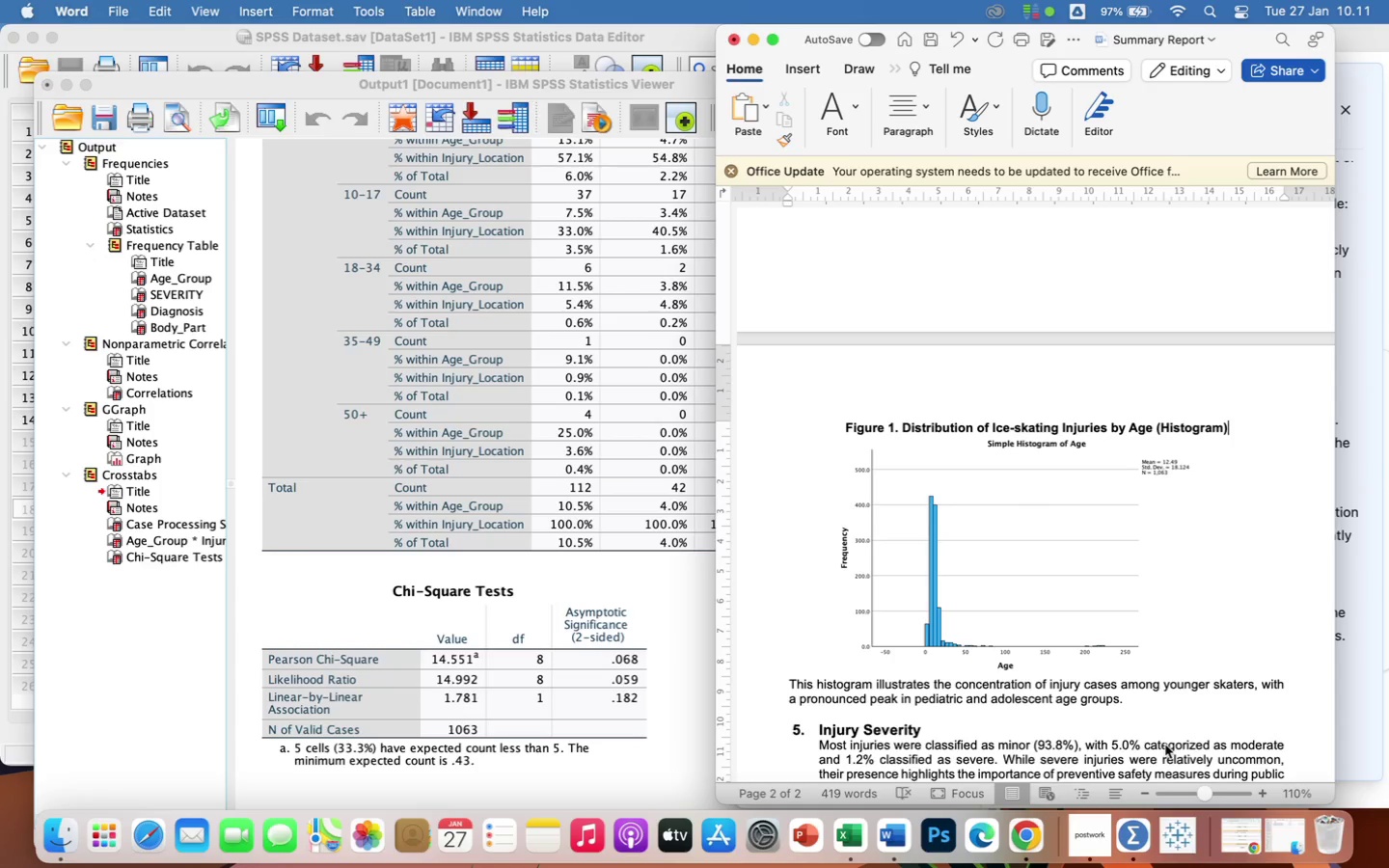 
wait(18.66)
 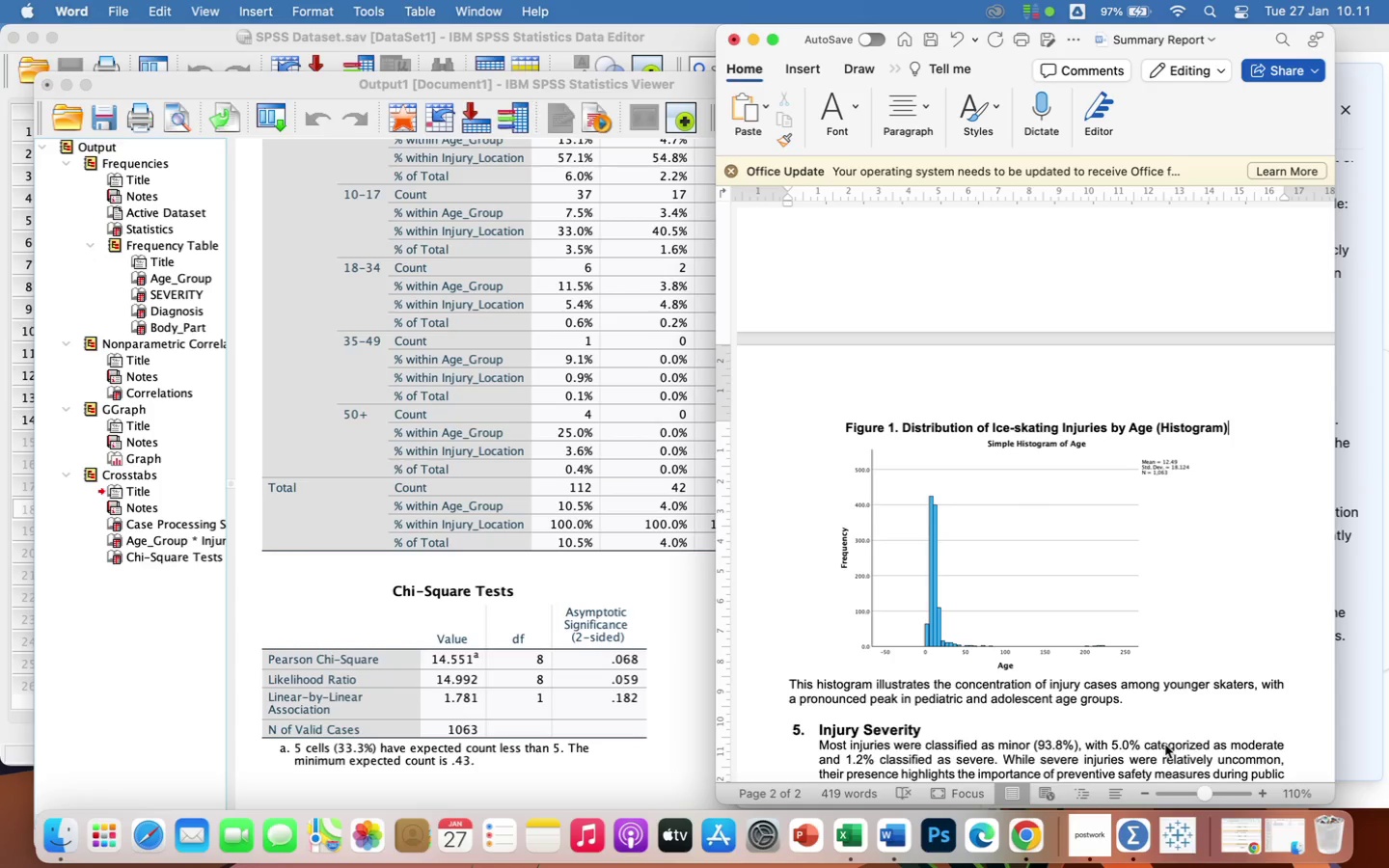 
scroll: coordinate [1162, 656], scroll_direction: down, amount: 26.0
 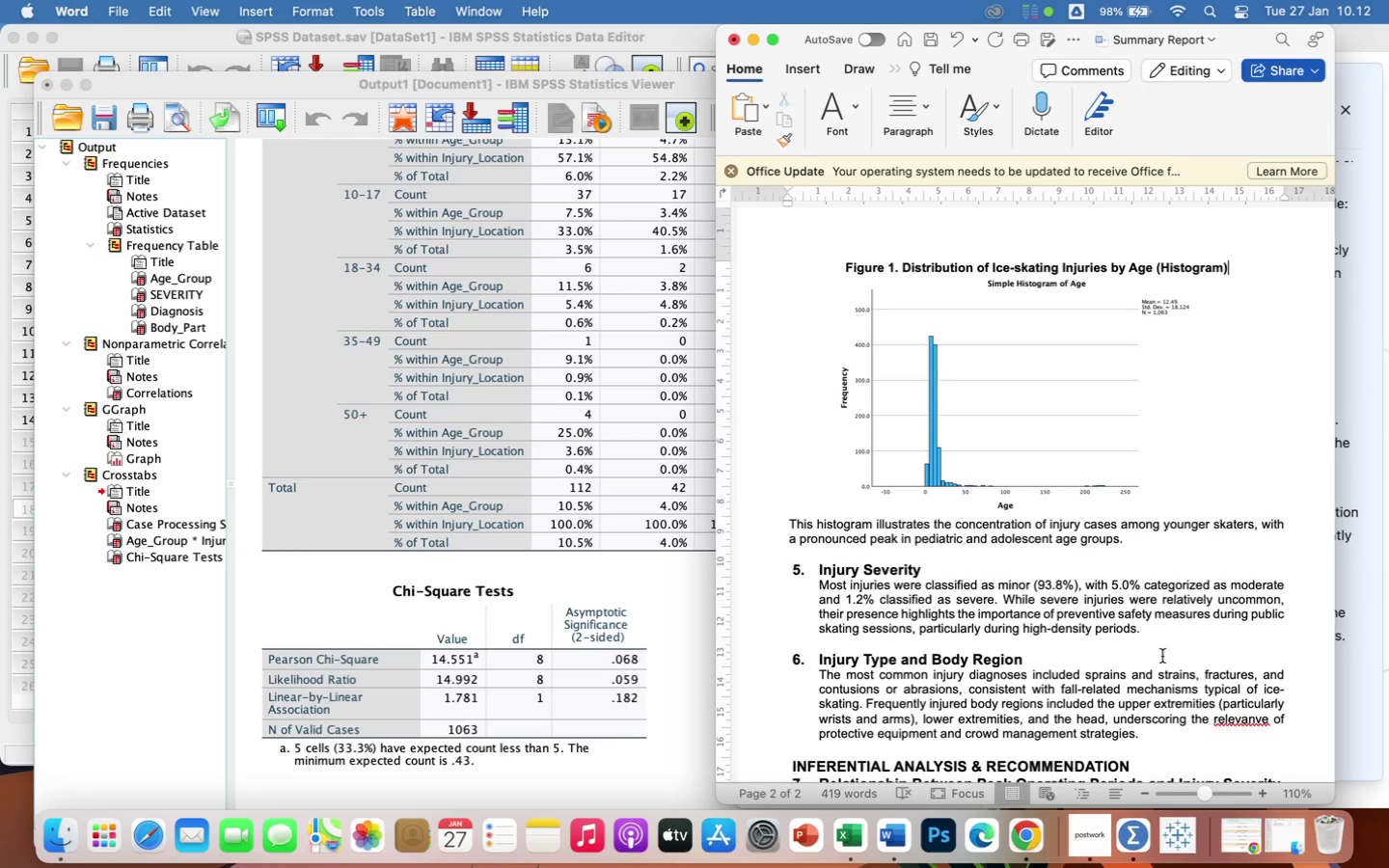 
wait(17.88)
 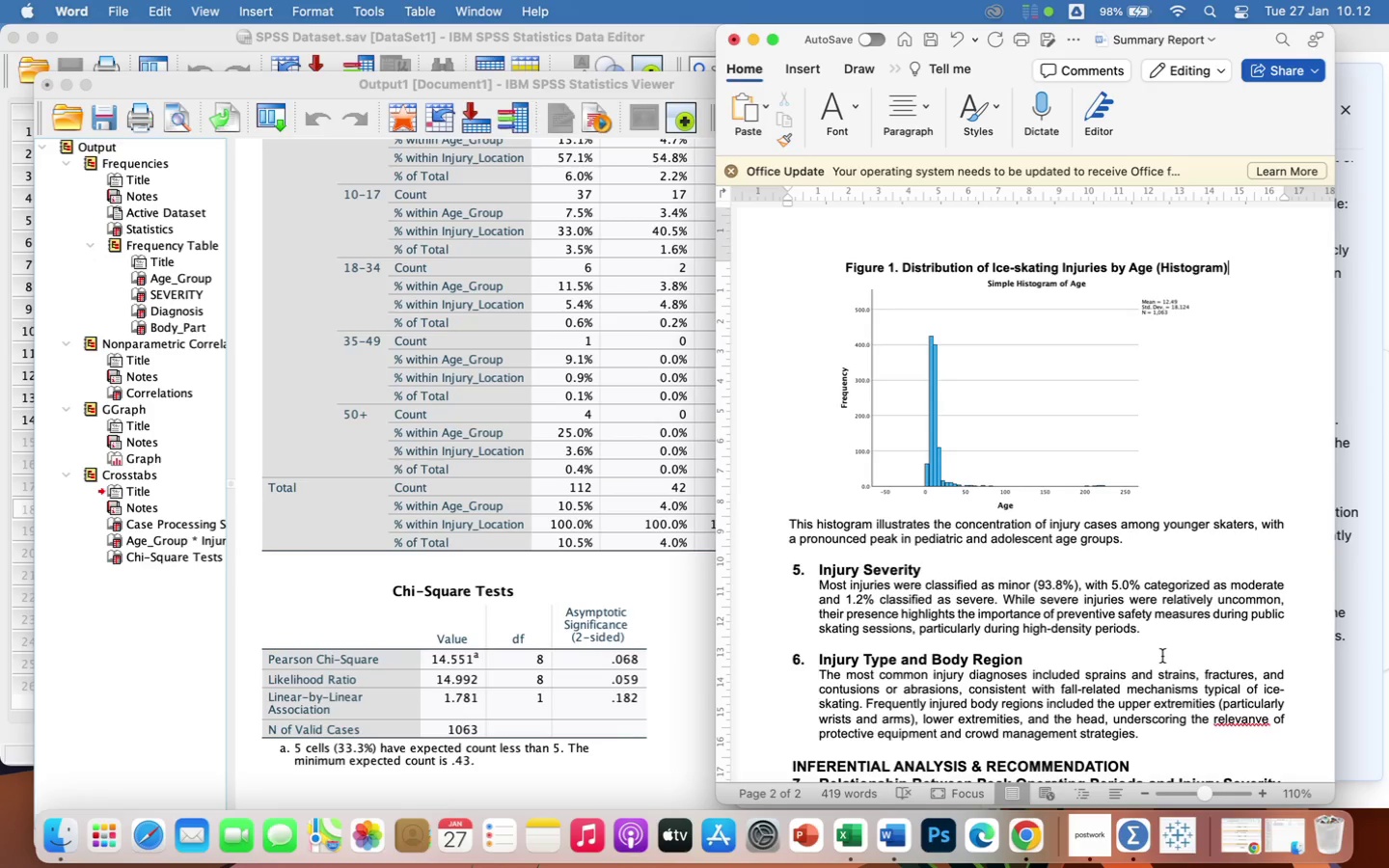 
scroll: coordinate [1138, 703], scroll_direction: down, amount: 26.0
 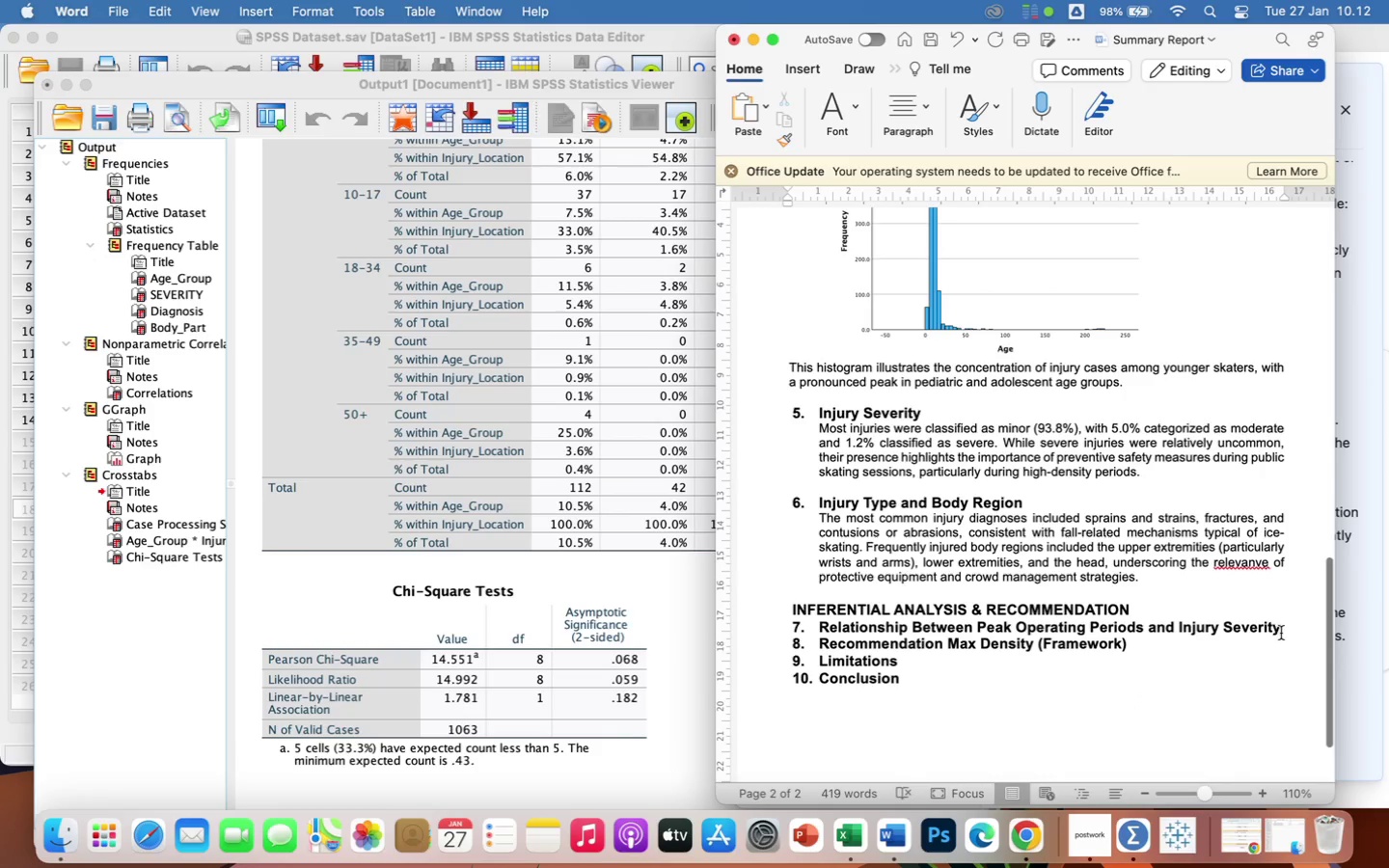 
left_click([1289, 630])
 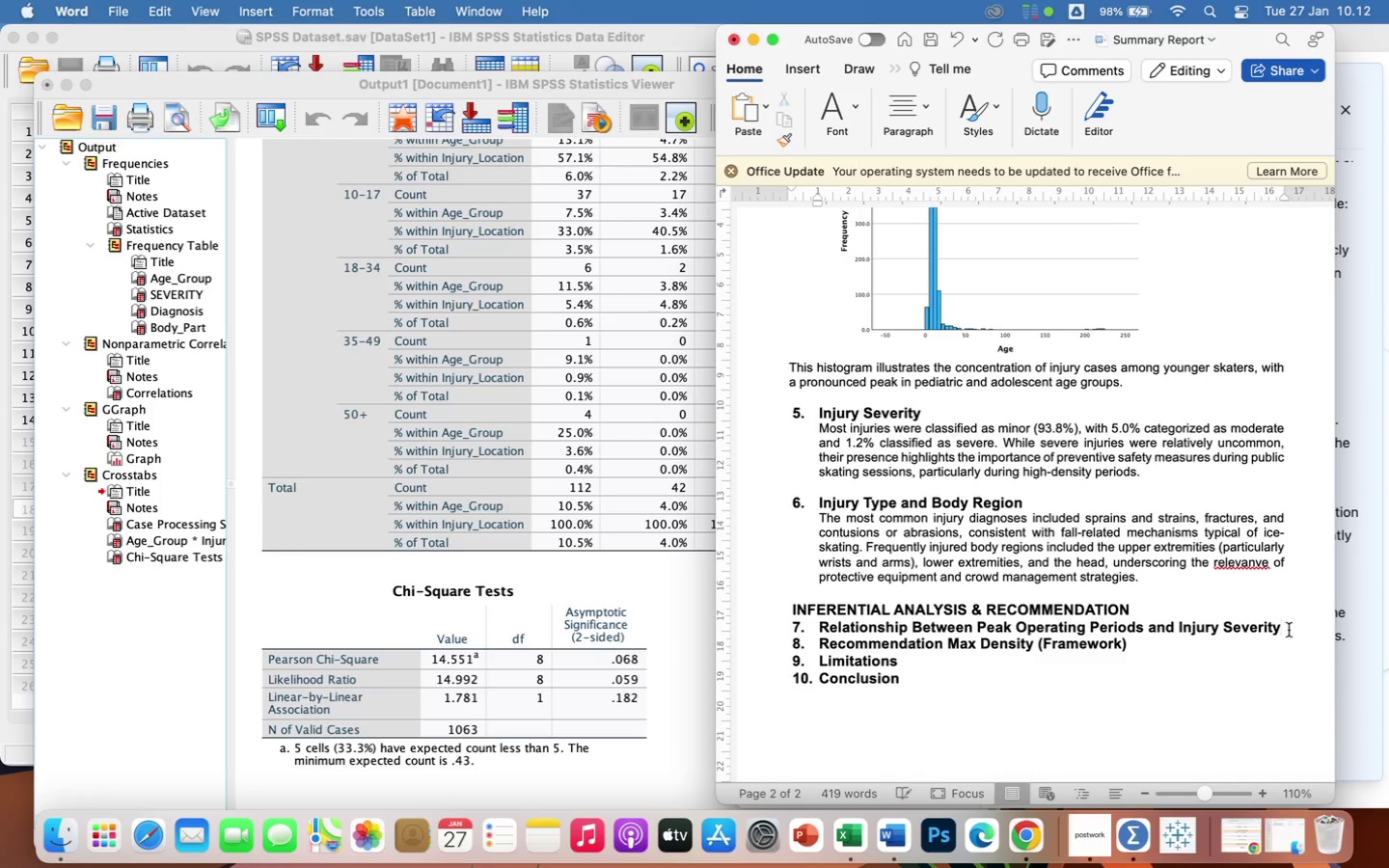 
key(Enter)
 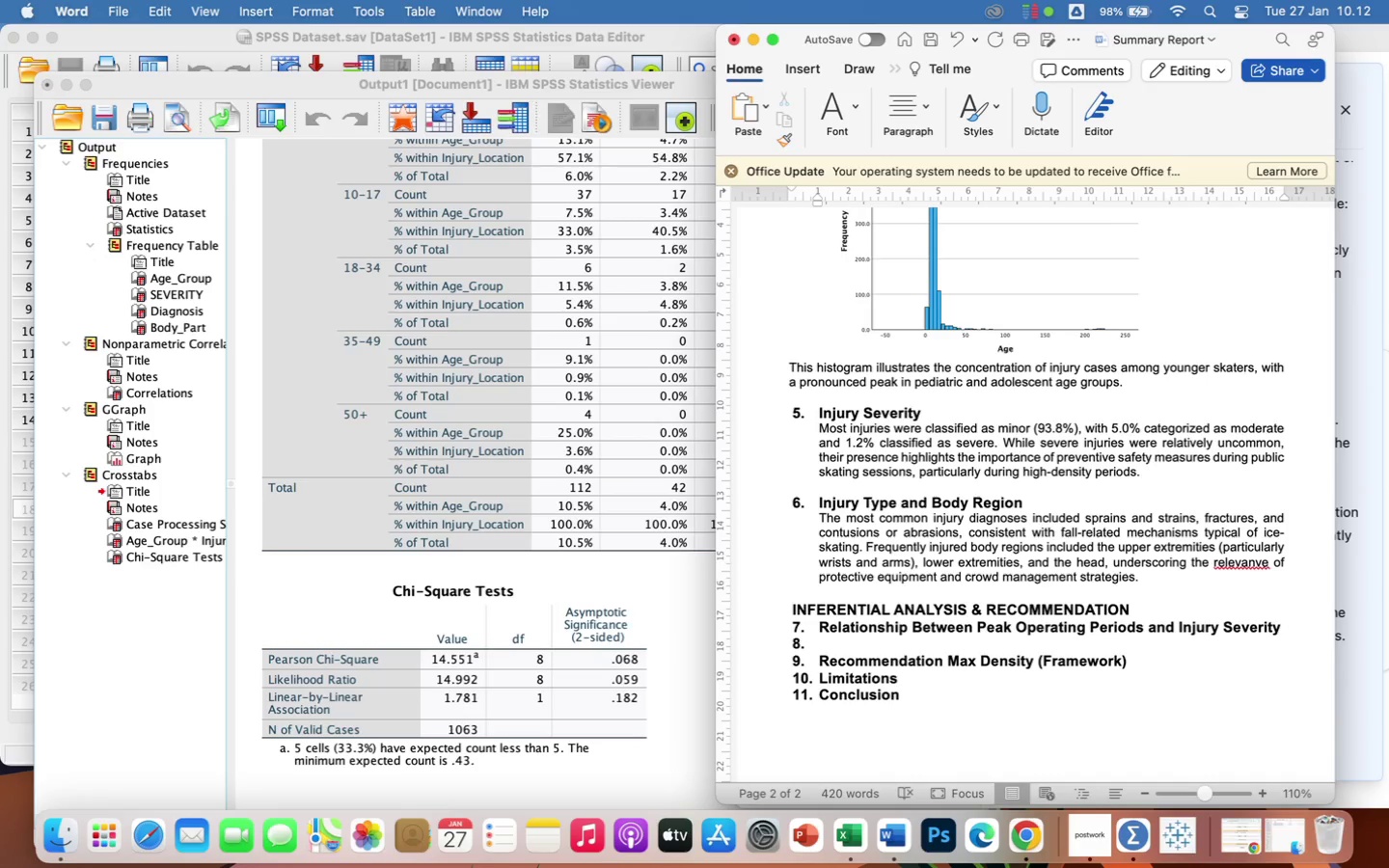 
key(Backspace)
 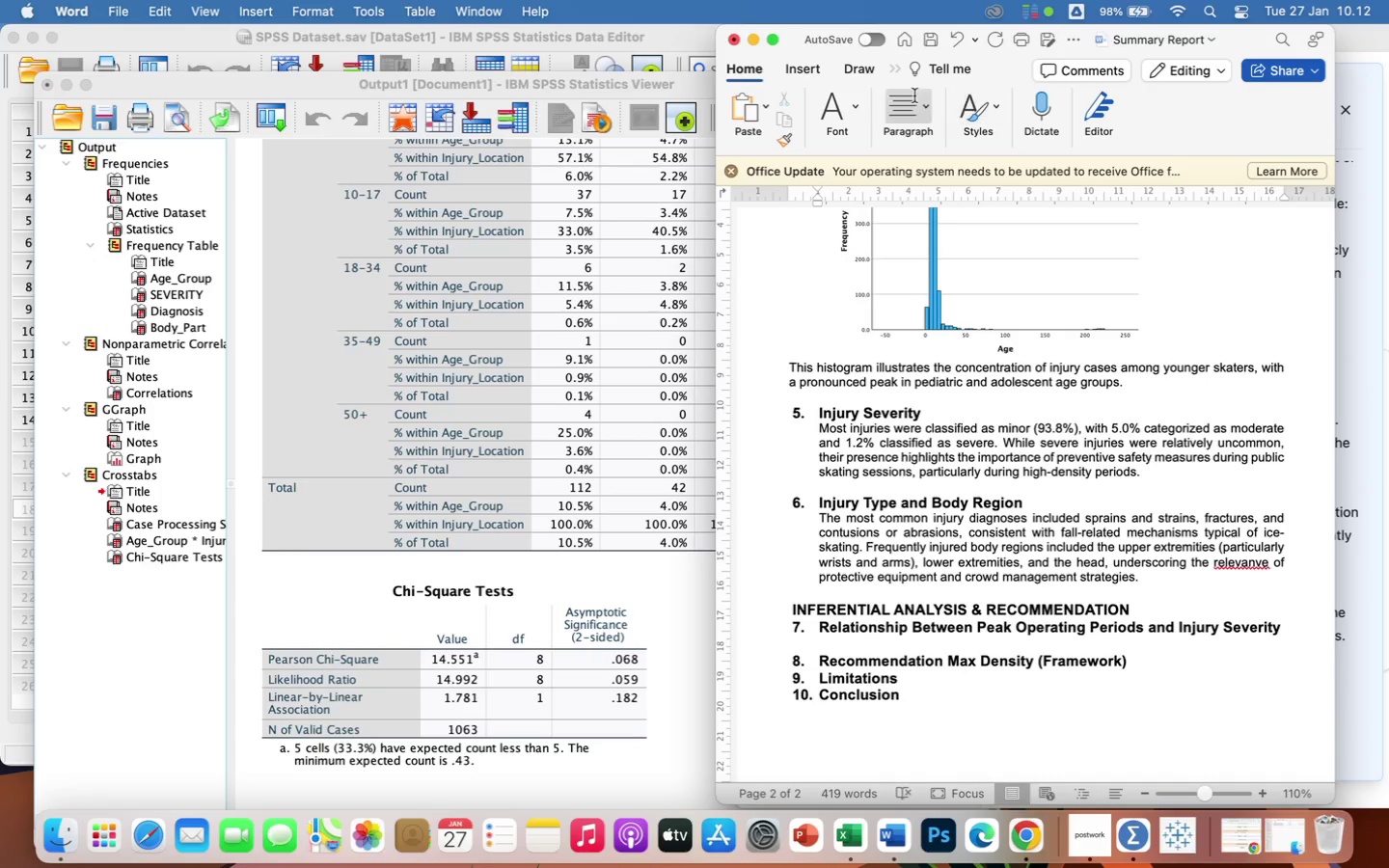 
left_click([849, 102])
 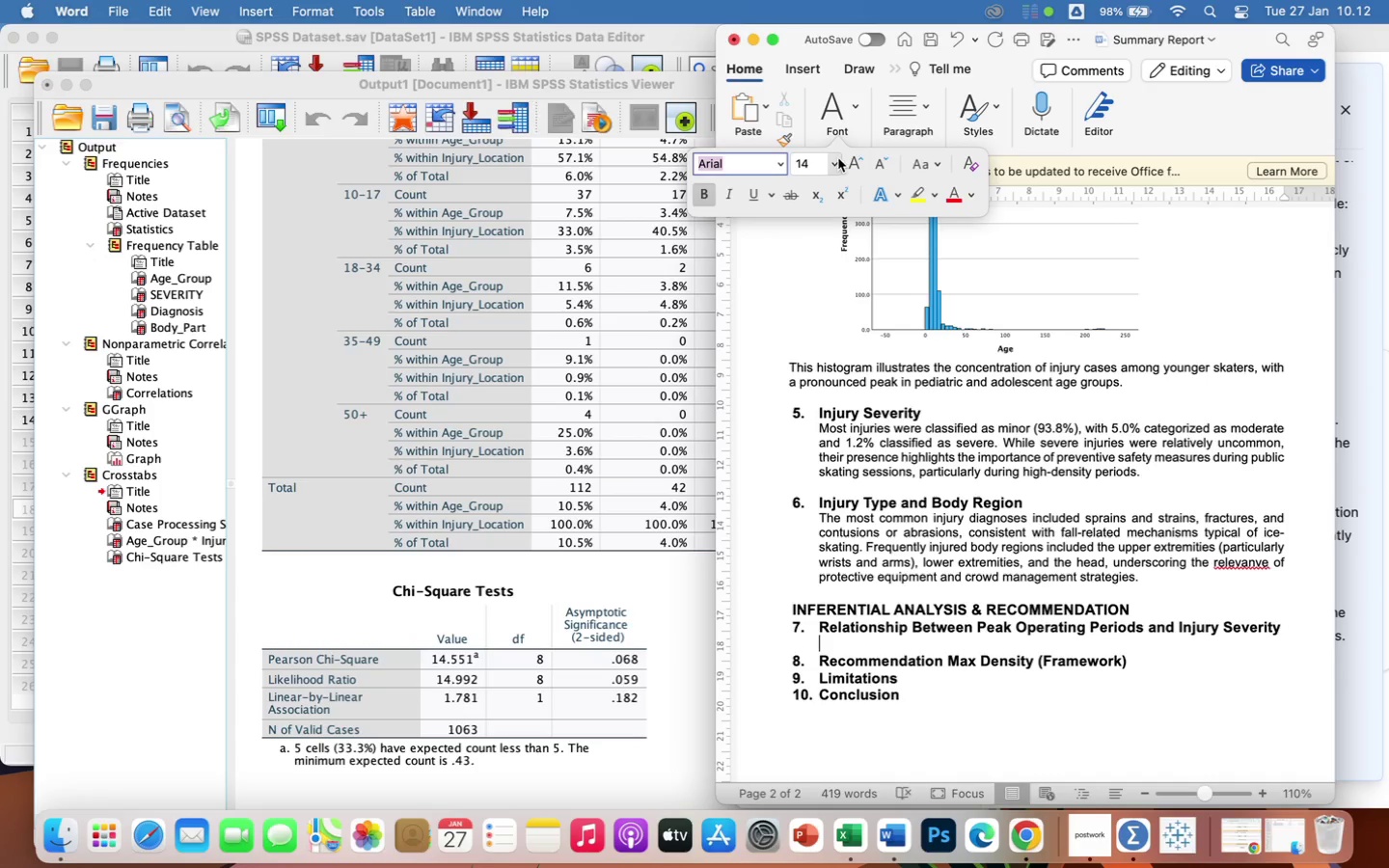 
left_click([834, 163])
 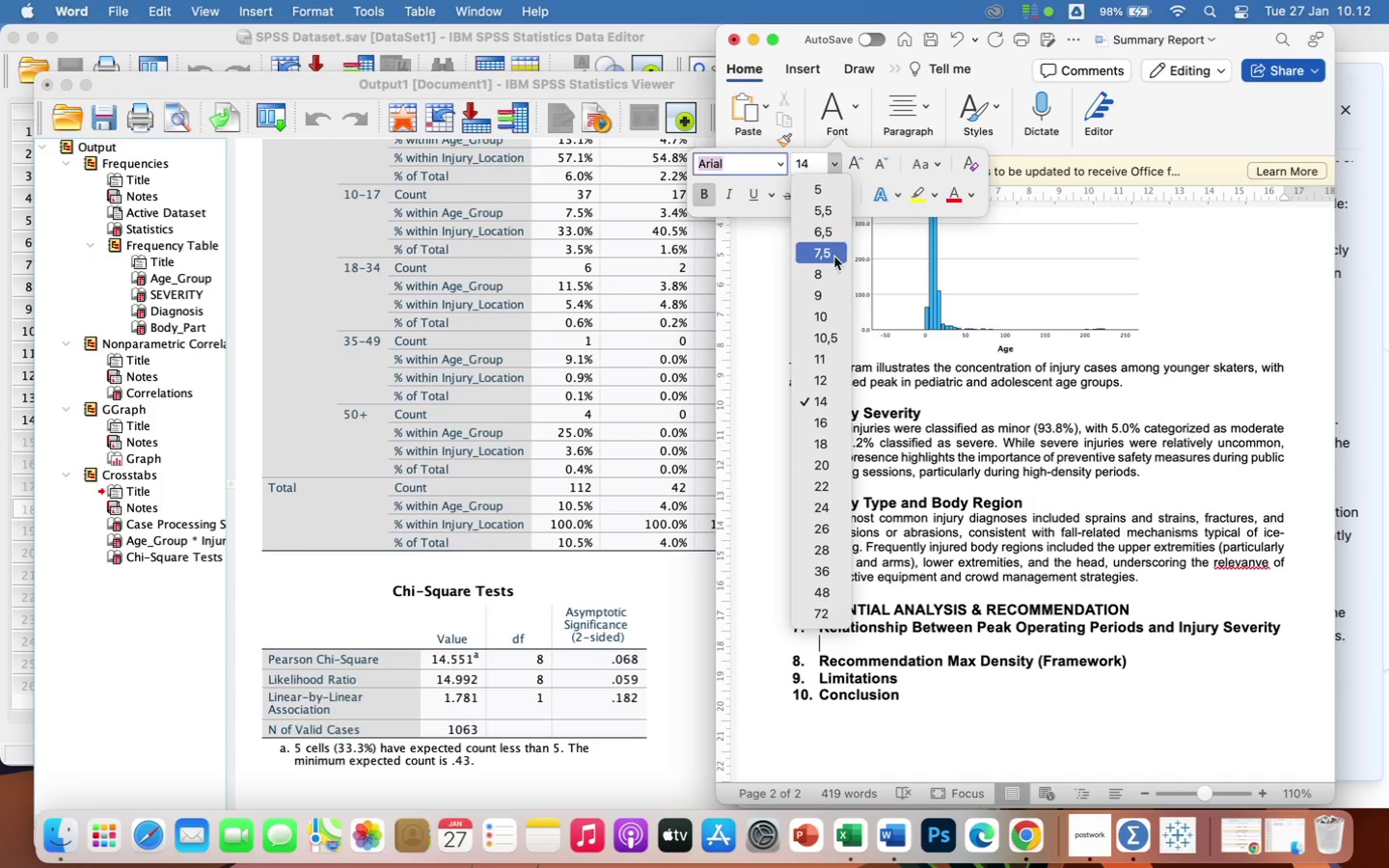 
left_click([832, 376])
 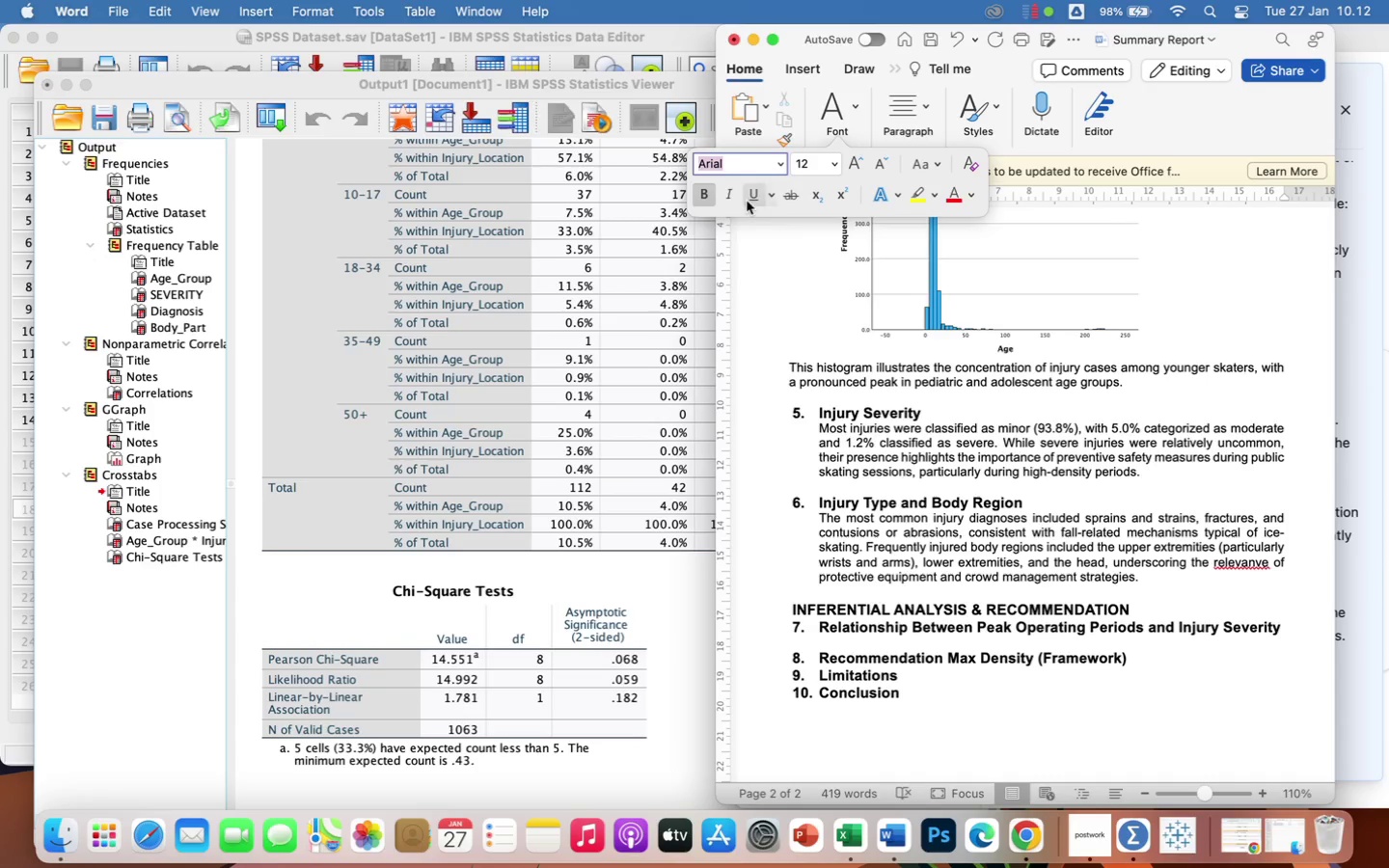 
left_click([706, 197])
 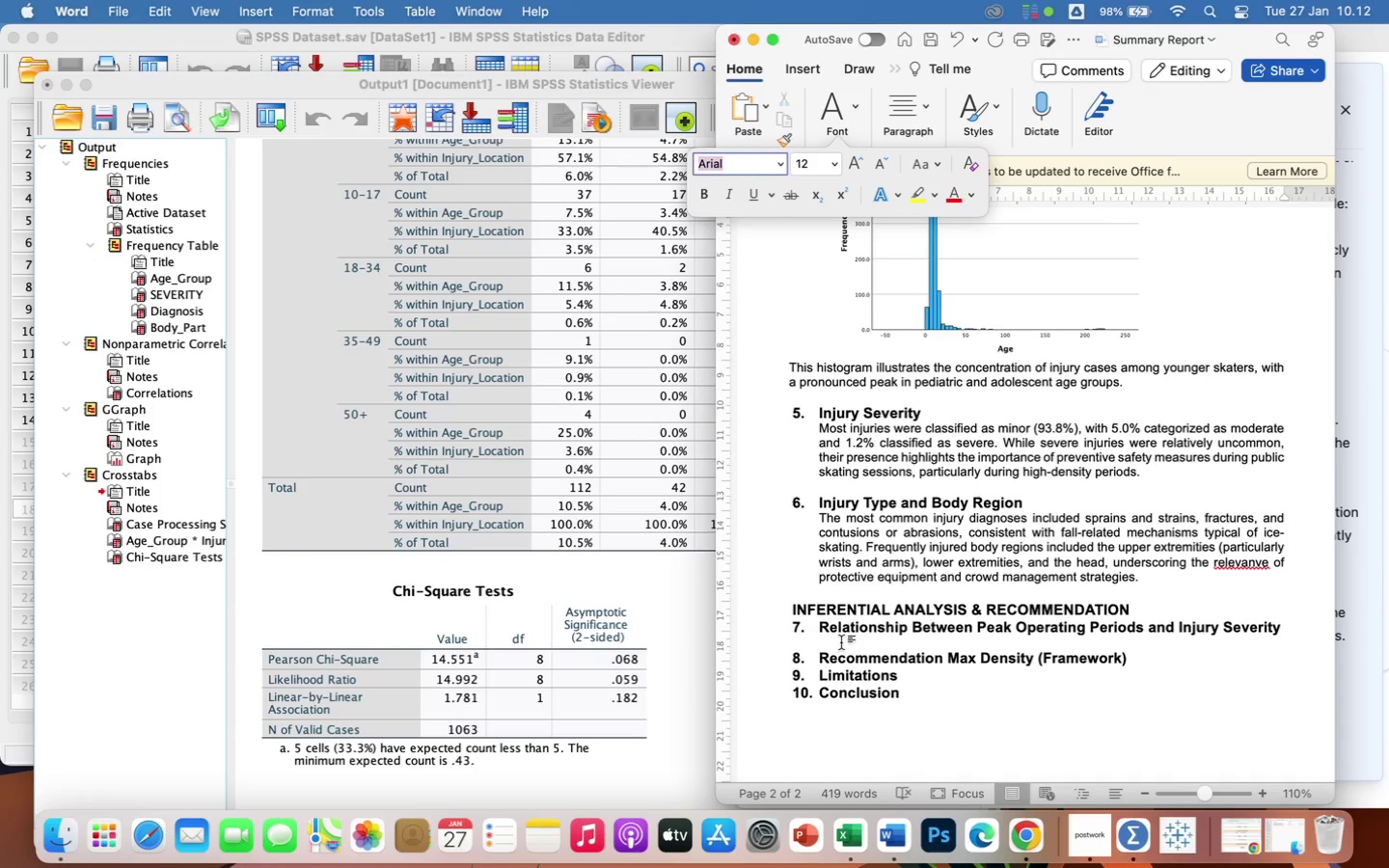 
left_click([837, 645])
 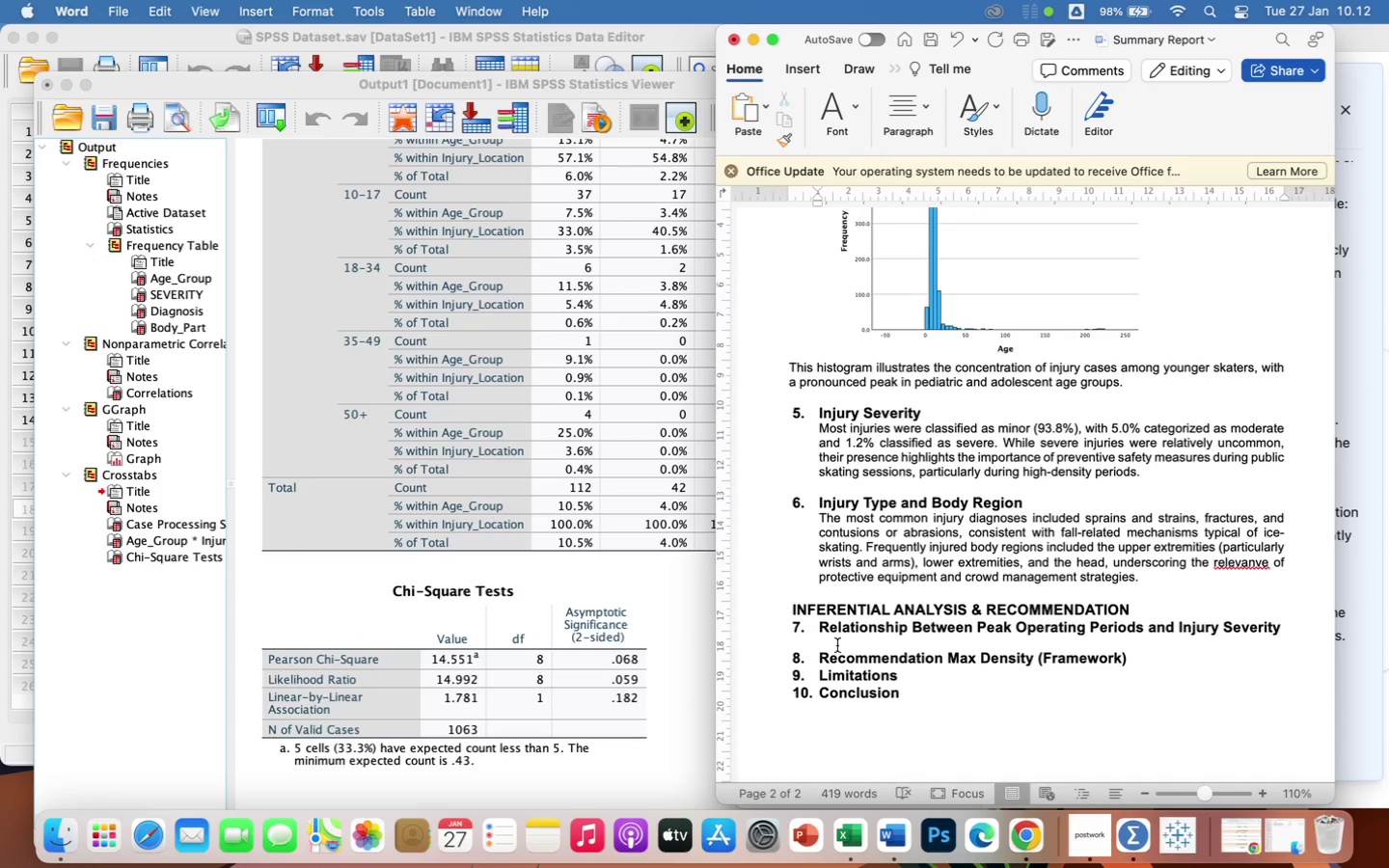 
type(A Spa)
key(Backspace)
type(earman correlation analysis was conducted to examine the relationship between peak operating periods and injury severity. peak operating periods were appo)
key(Backspace)
type(roximated using a weekend proxy.)
 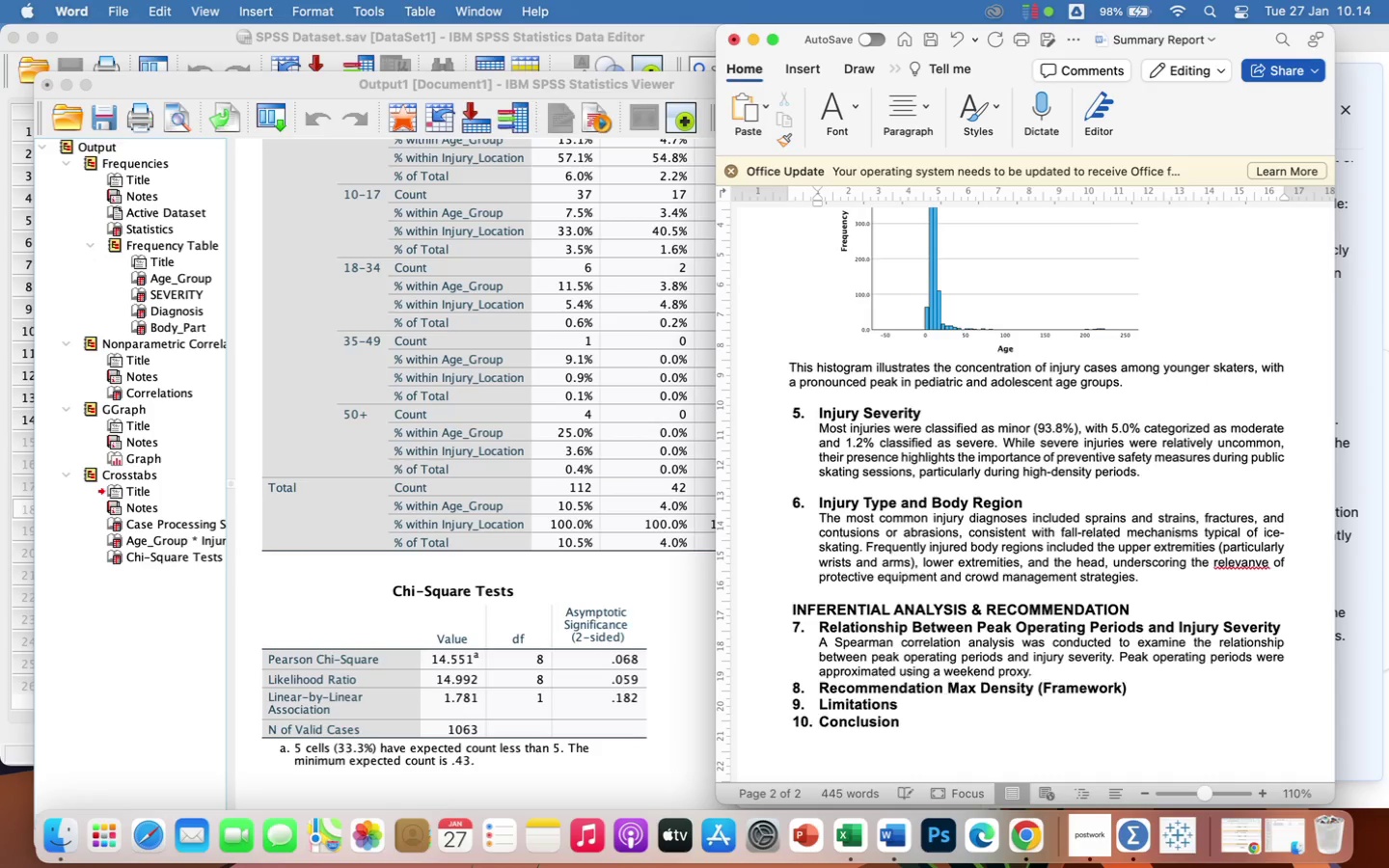 
key(Enter)
 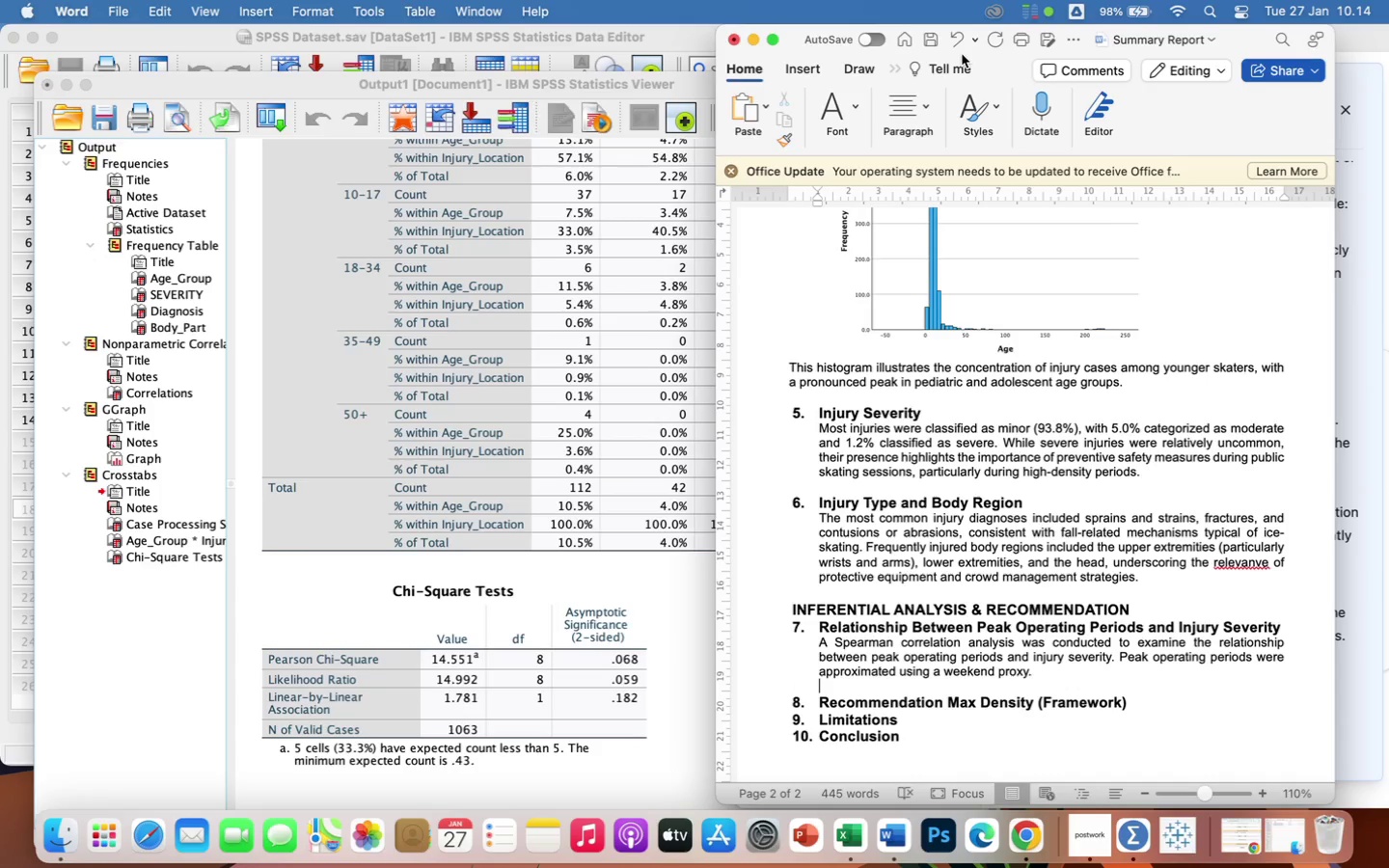 
double_click([930, 46])
 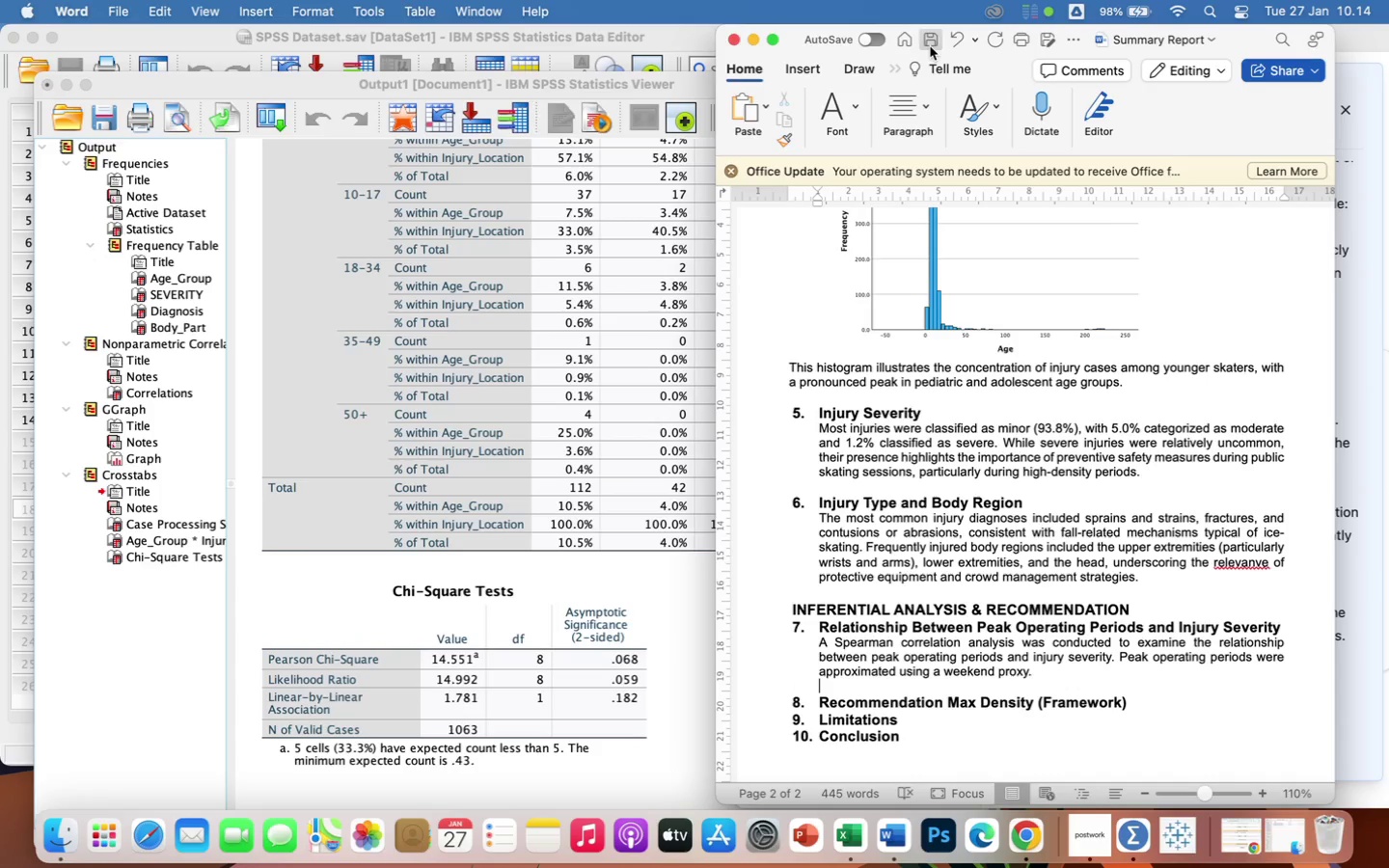 
triple_click([930, 46])
 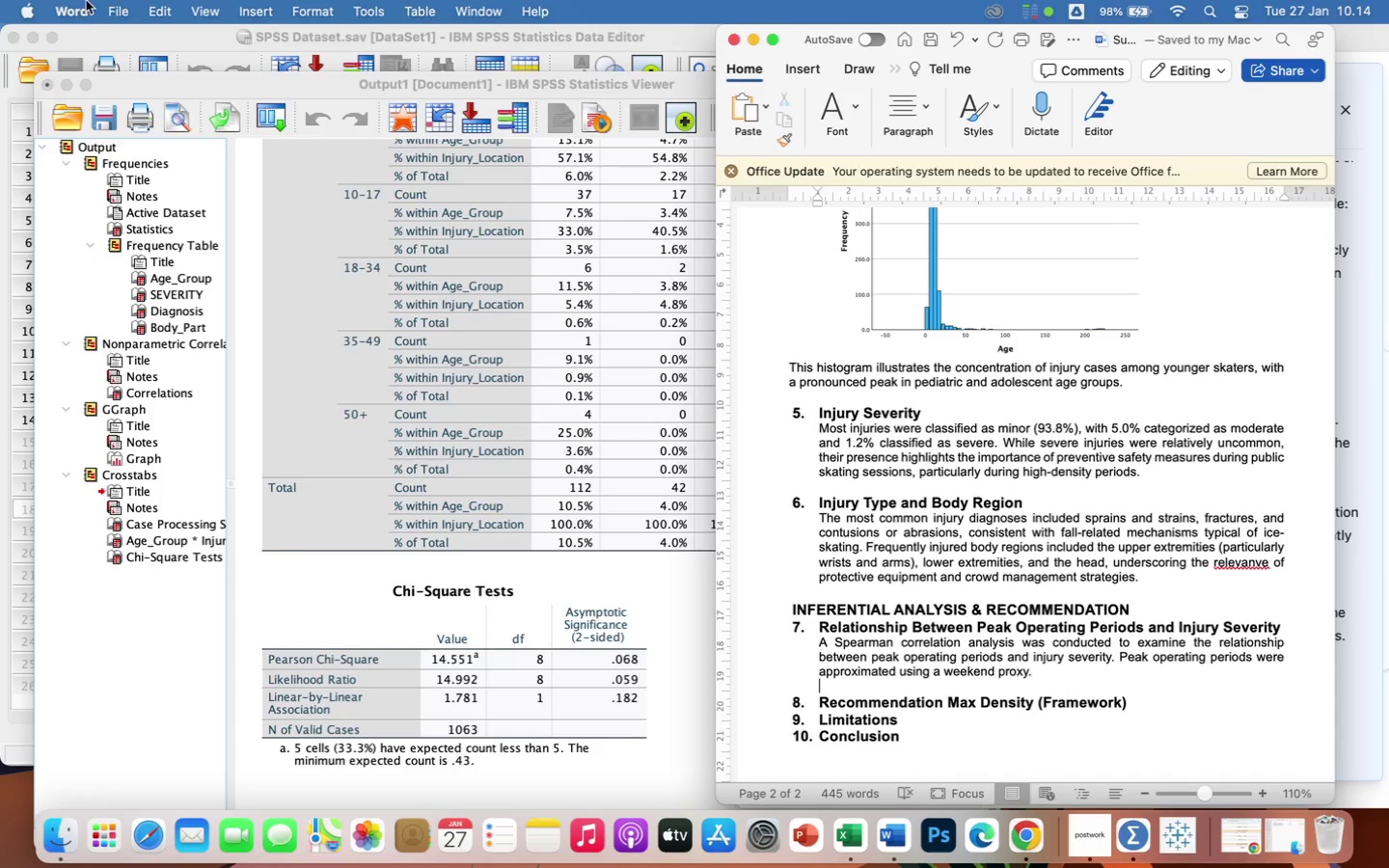 
left_click([116, 12])
 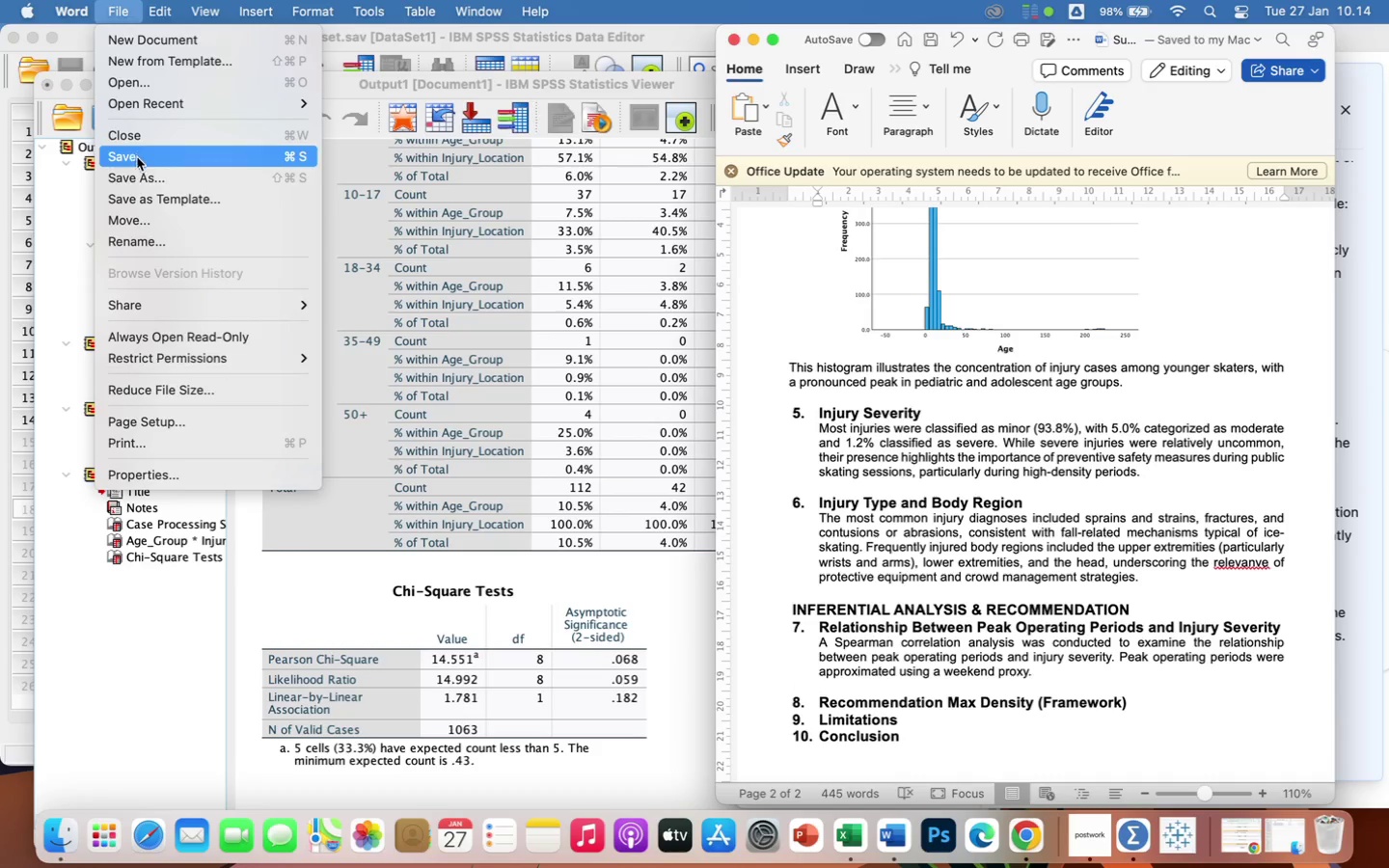 
left_click([143, 180])
 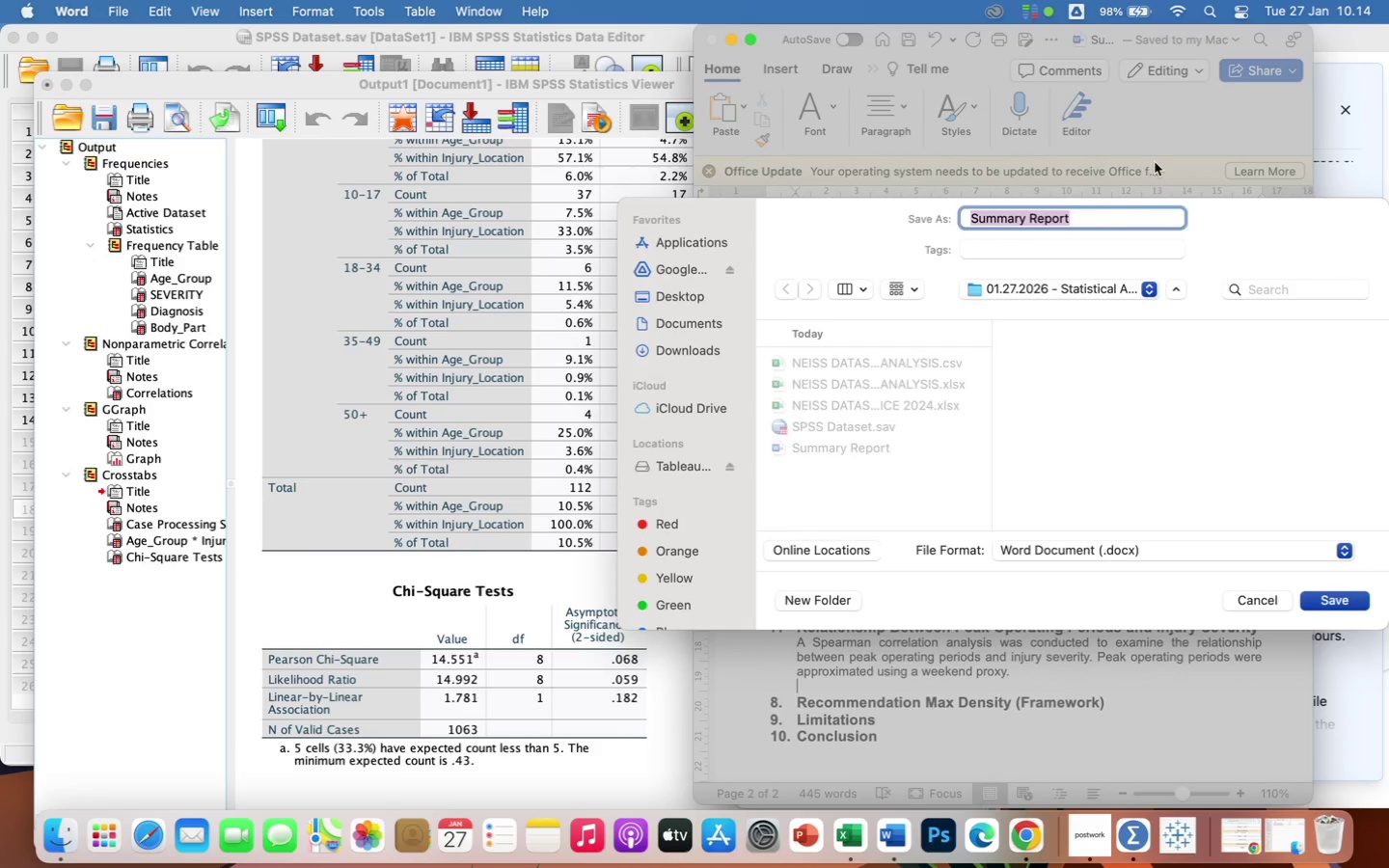 
left_click([1133, 216])
 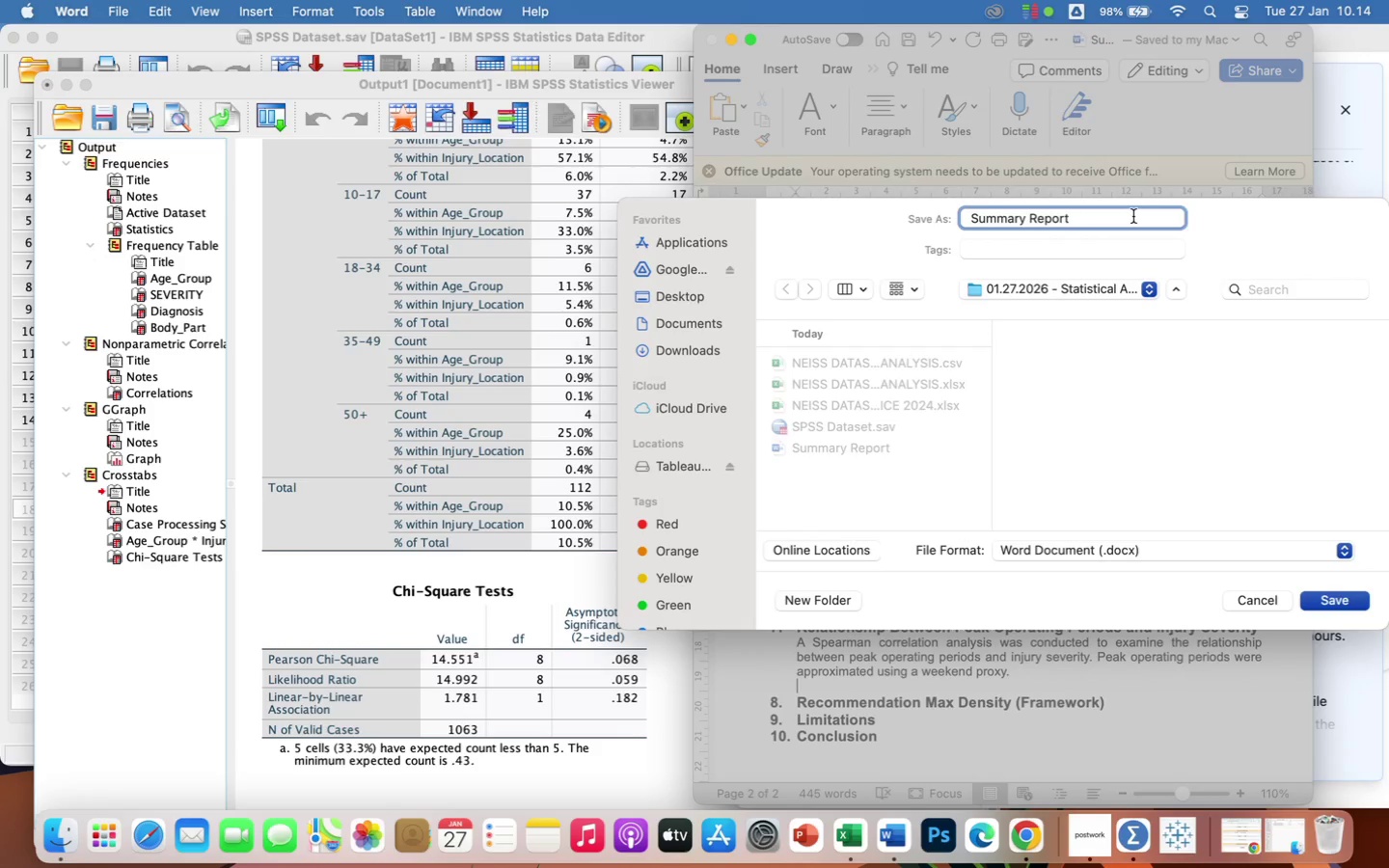 
type( Progress)
 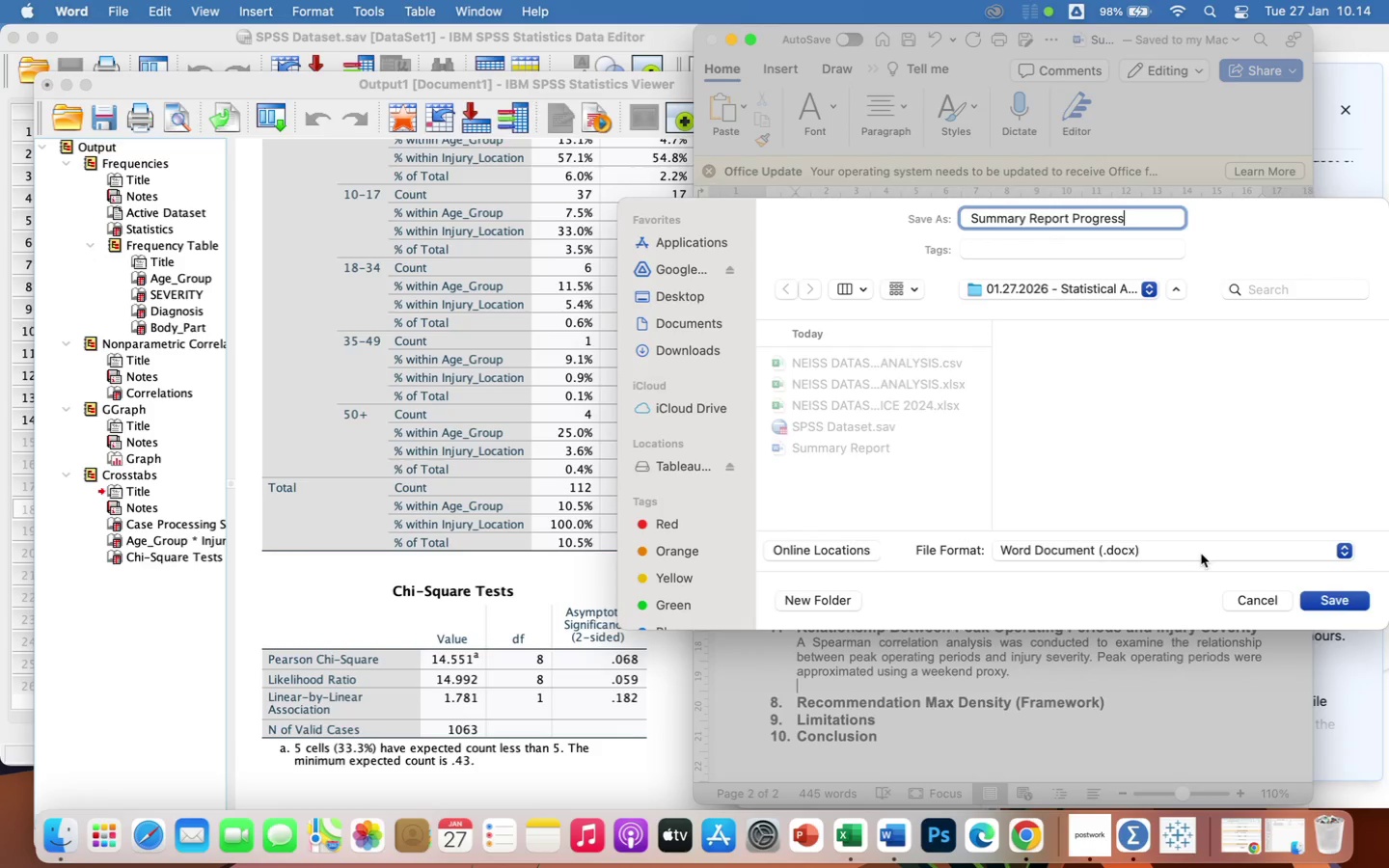 
left_click([1201, 559])
 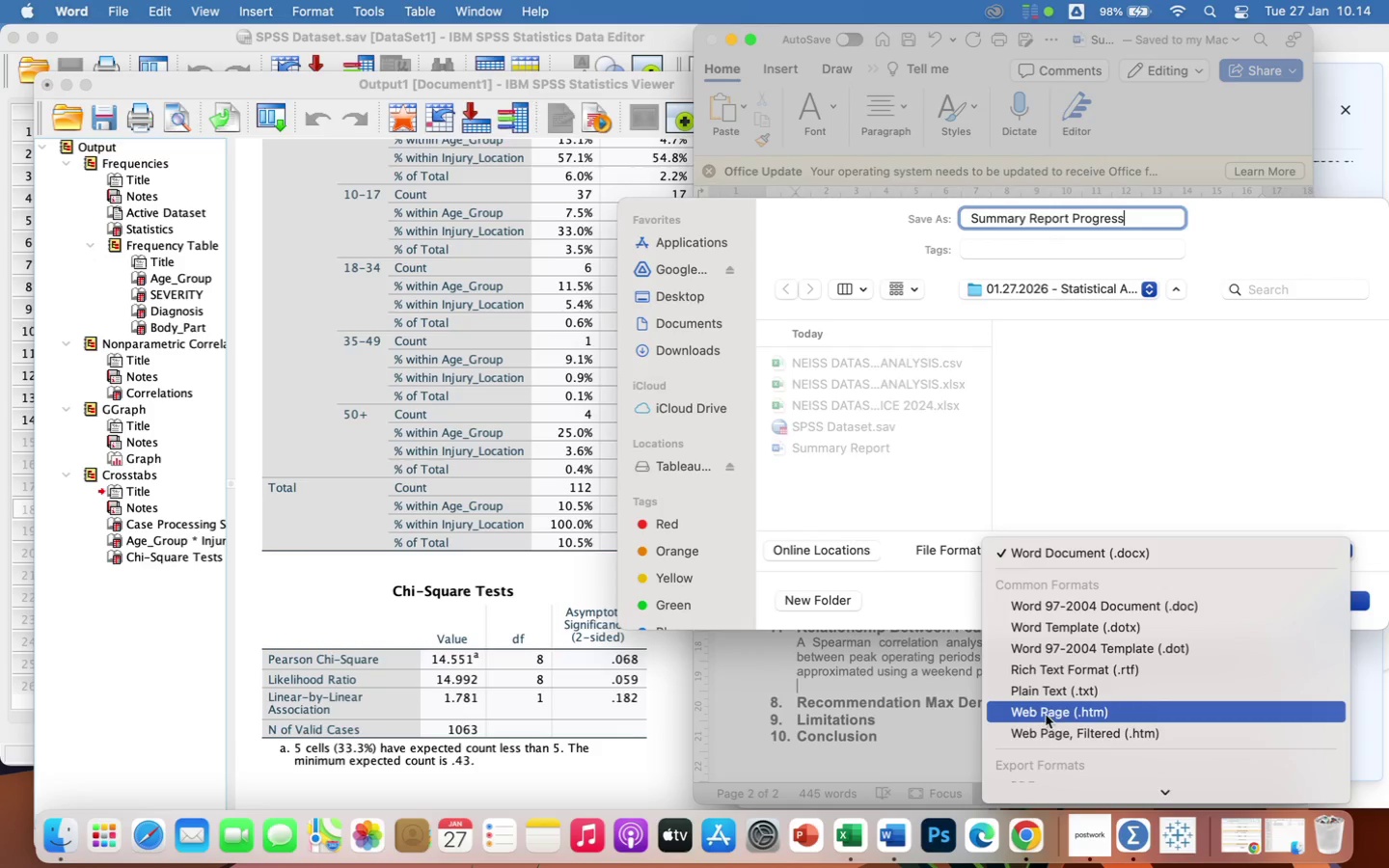 
scroll: coordinate [1052, 724], scroll_direction: down, amount: 3.0
 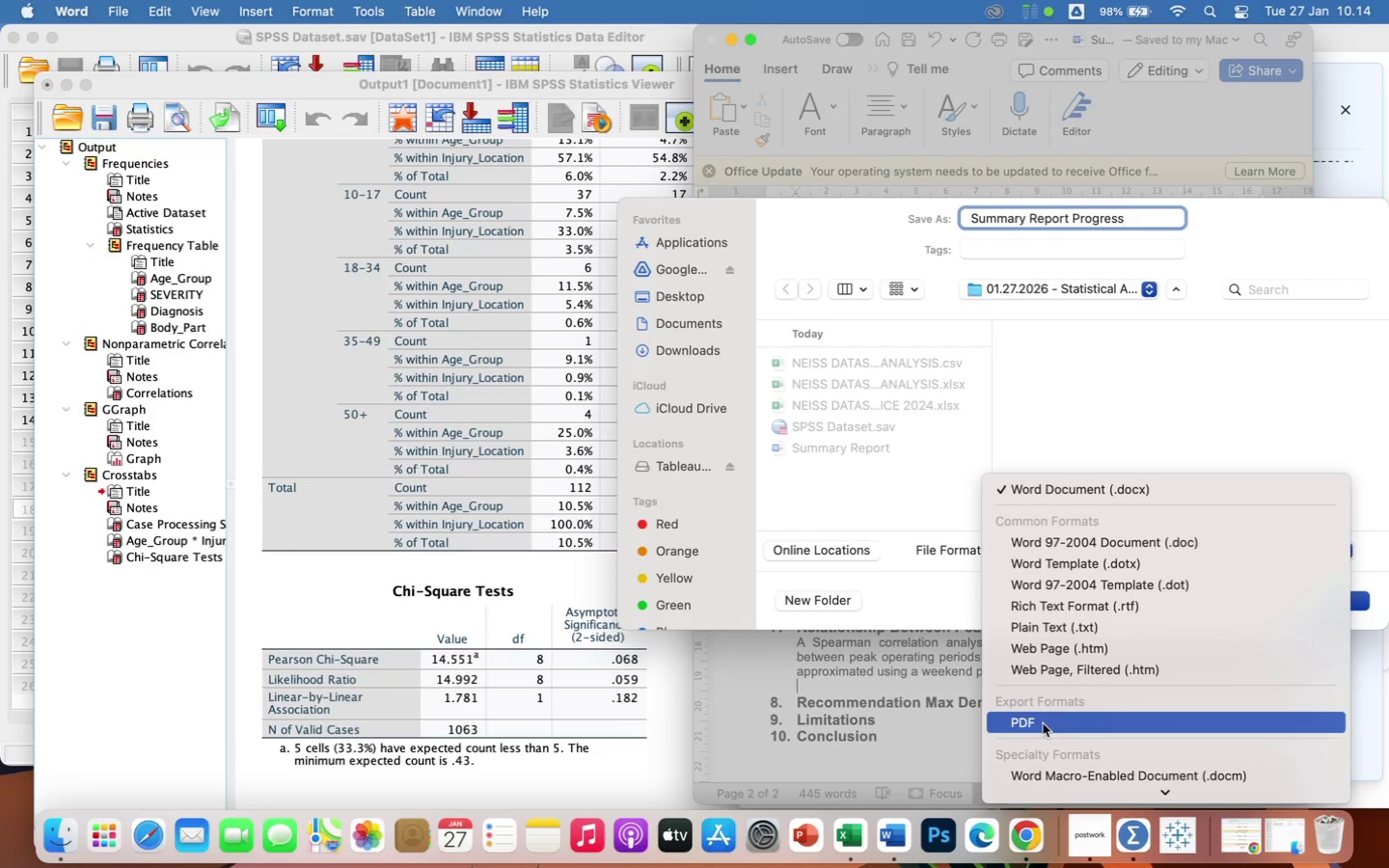 
left_click([1043, 723])
 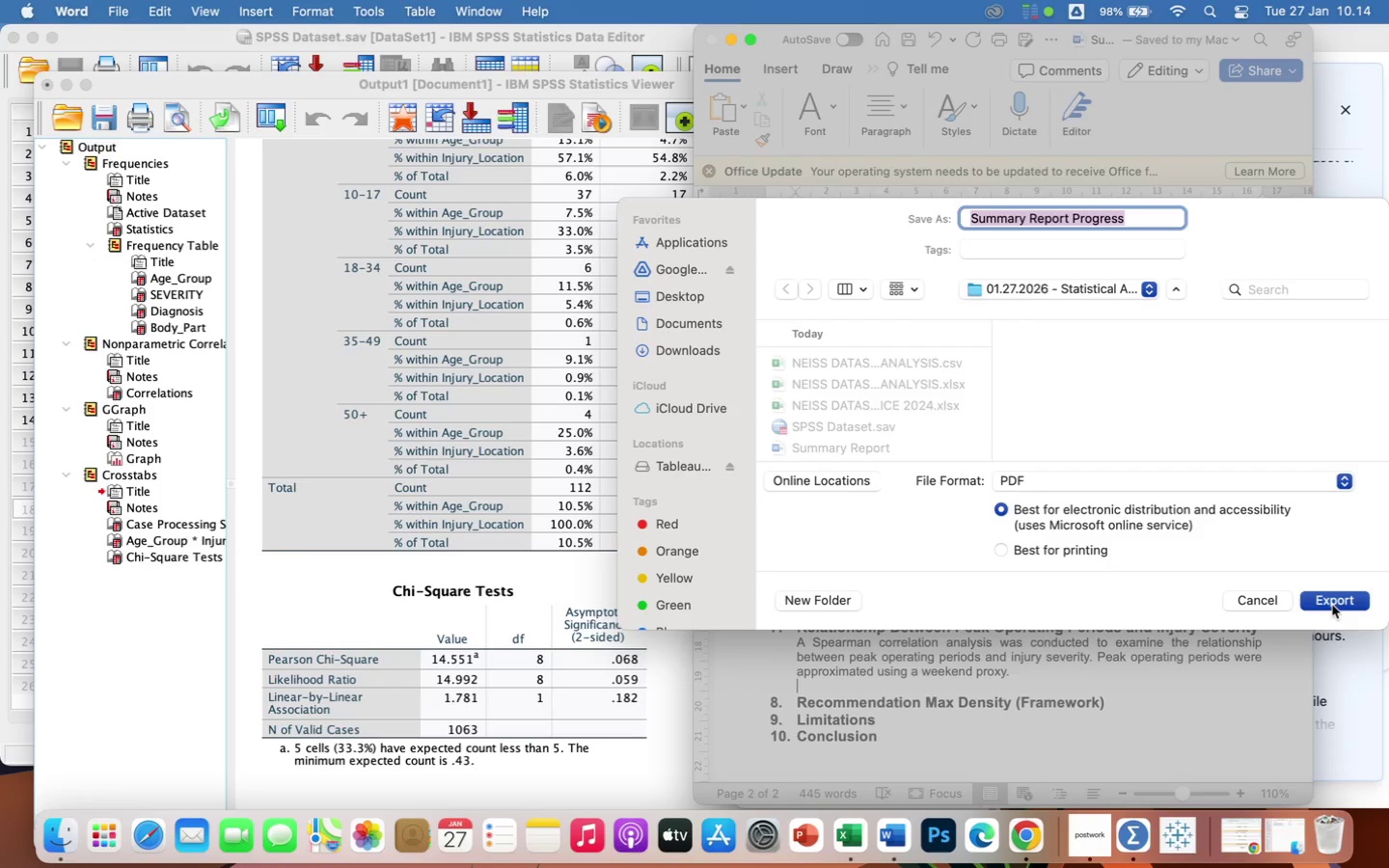 
left_click([1332, 598])
 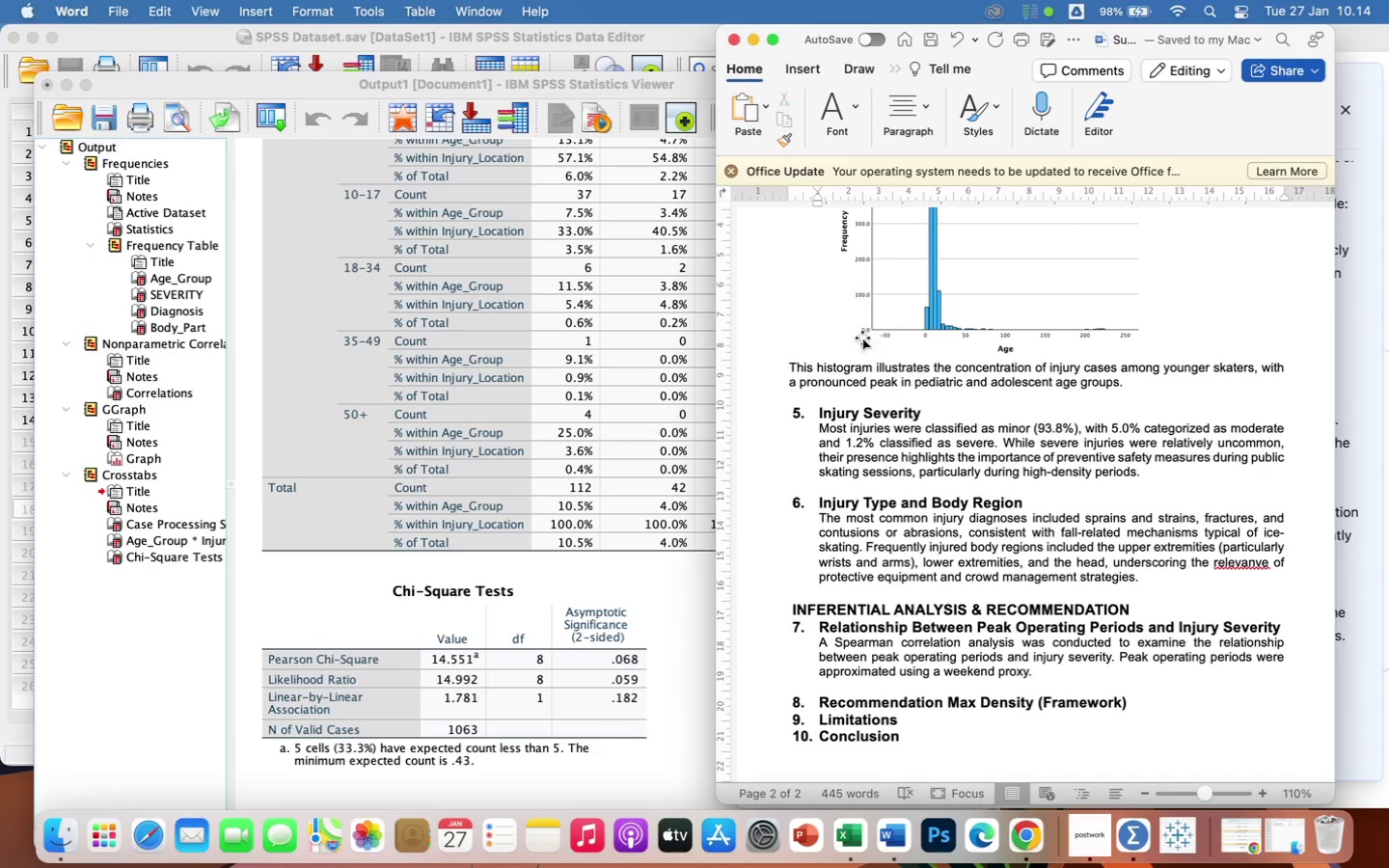 
wait(5.84)
 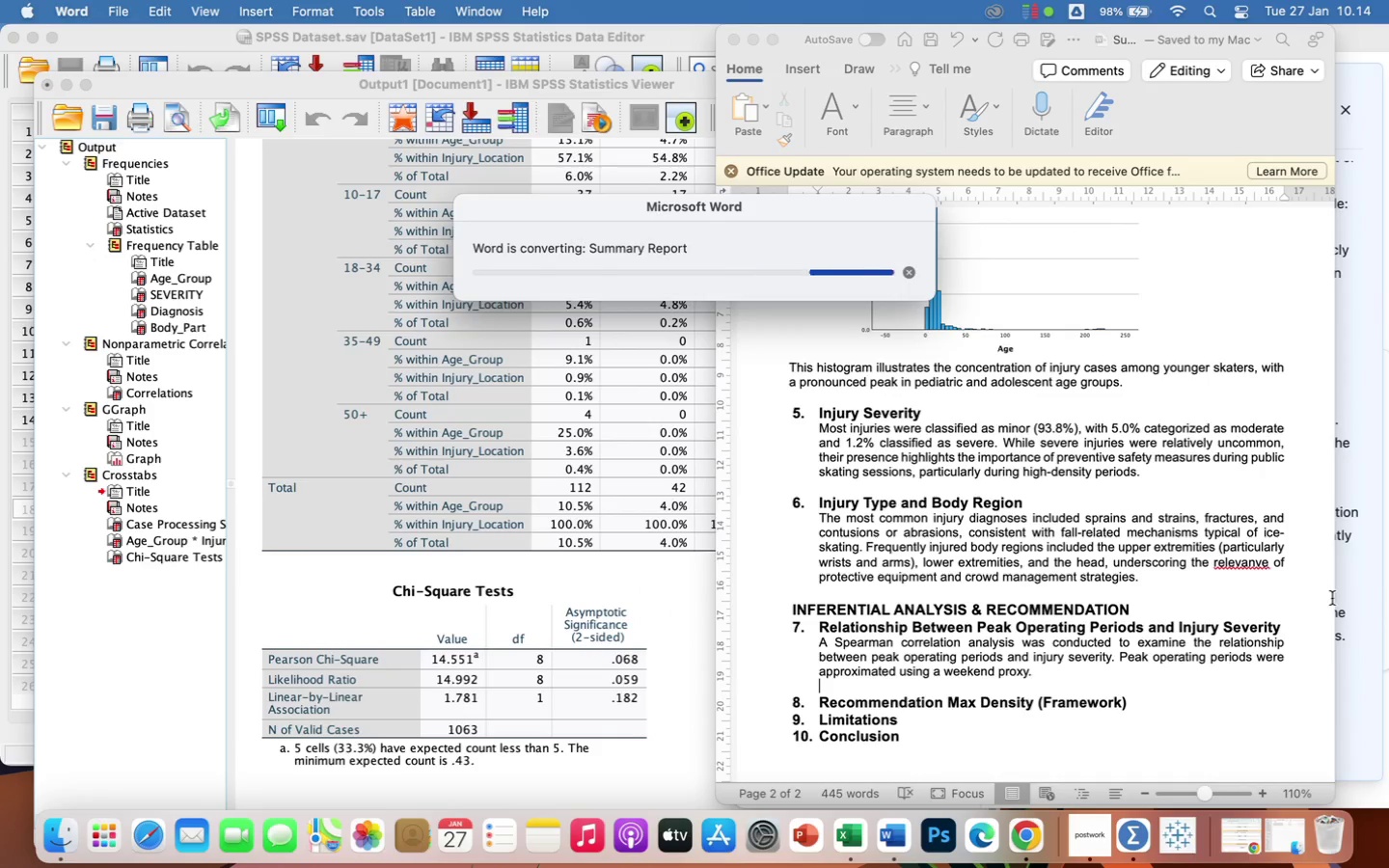 
left_click([100, 117])
 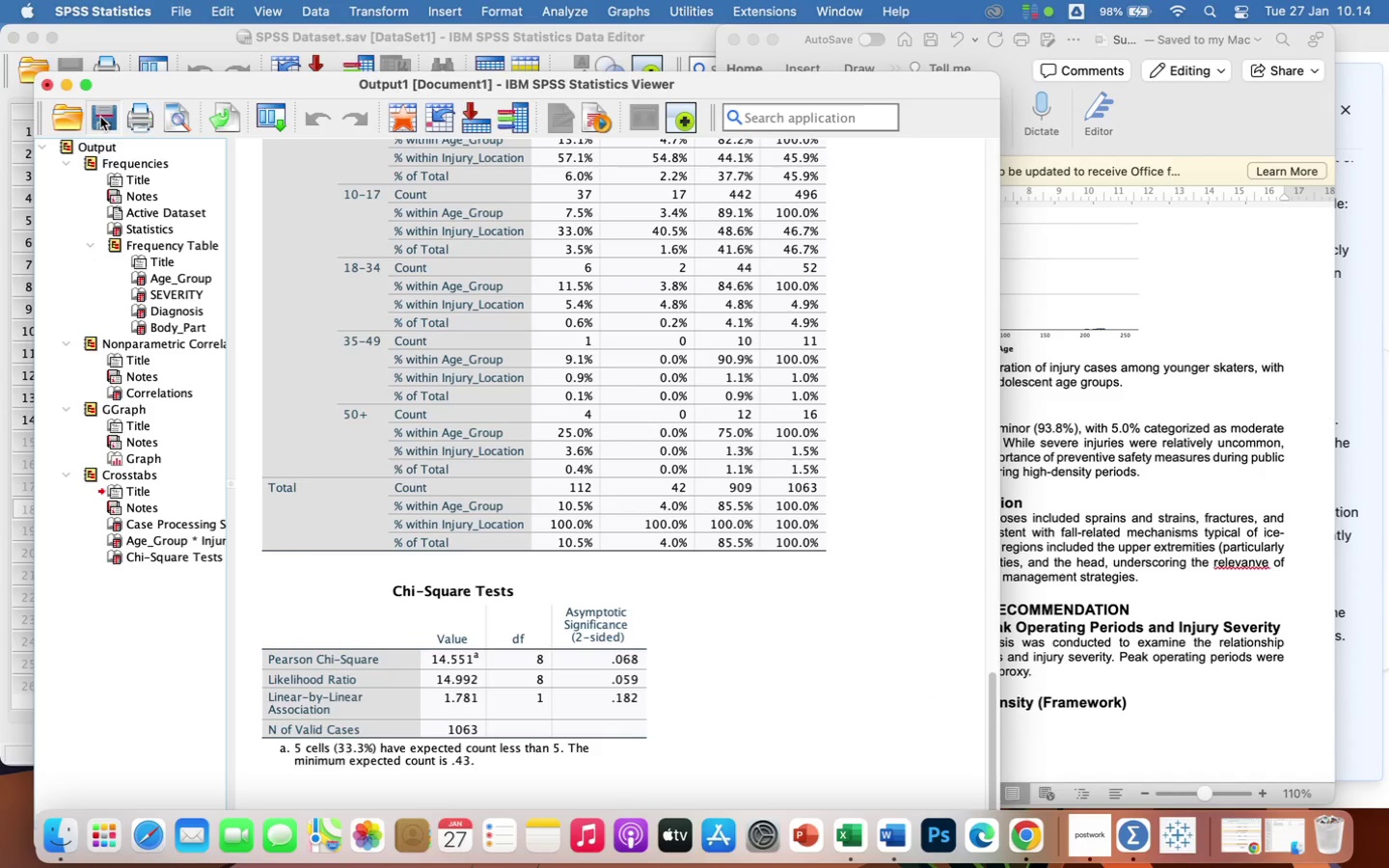 
left_click([100, 117])
 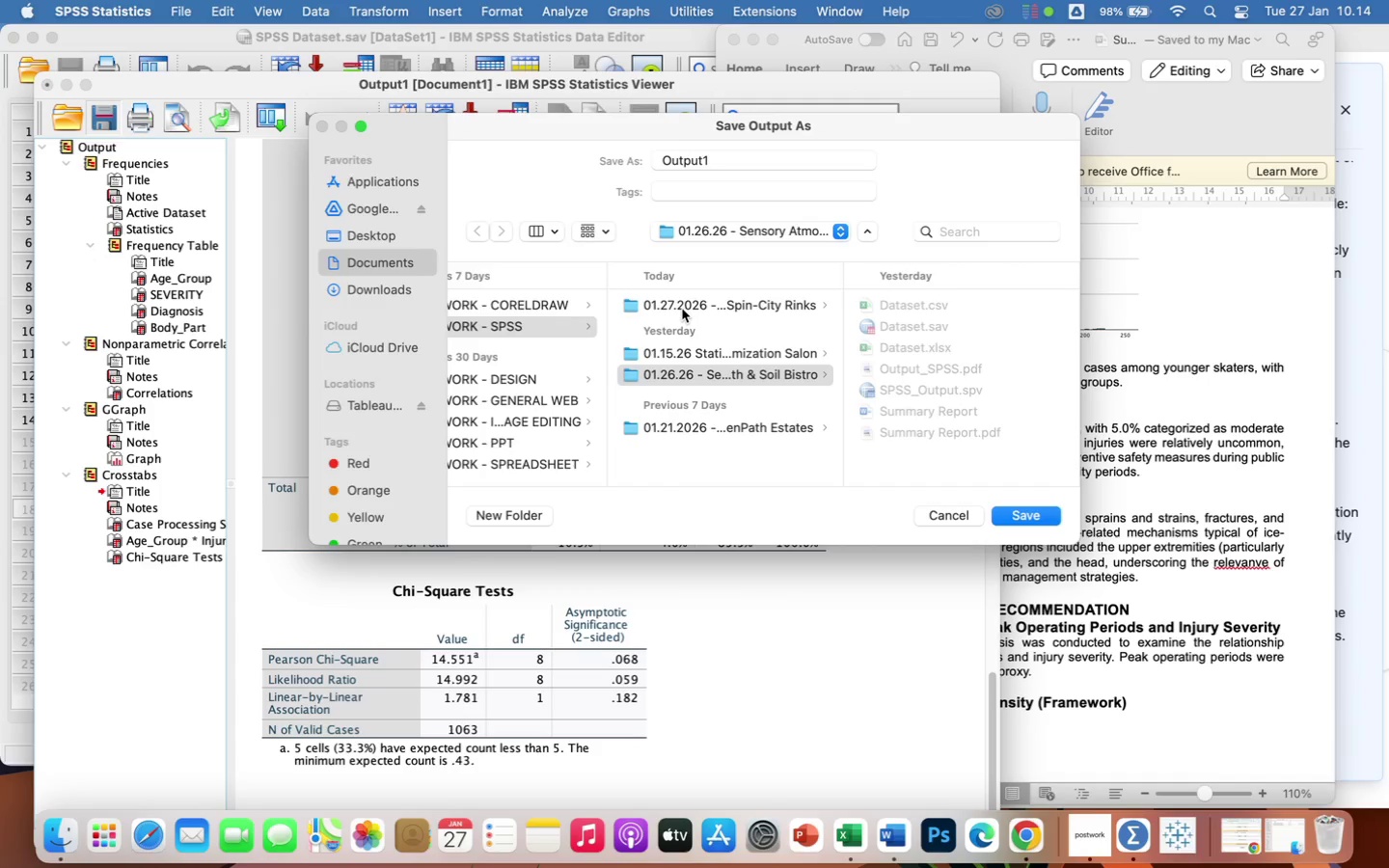 
wait(7.04)
 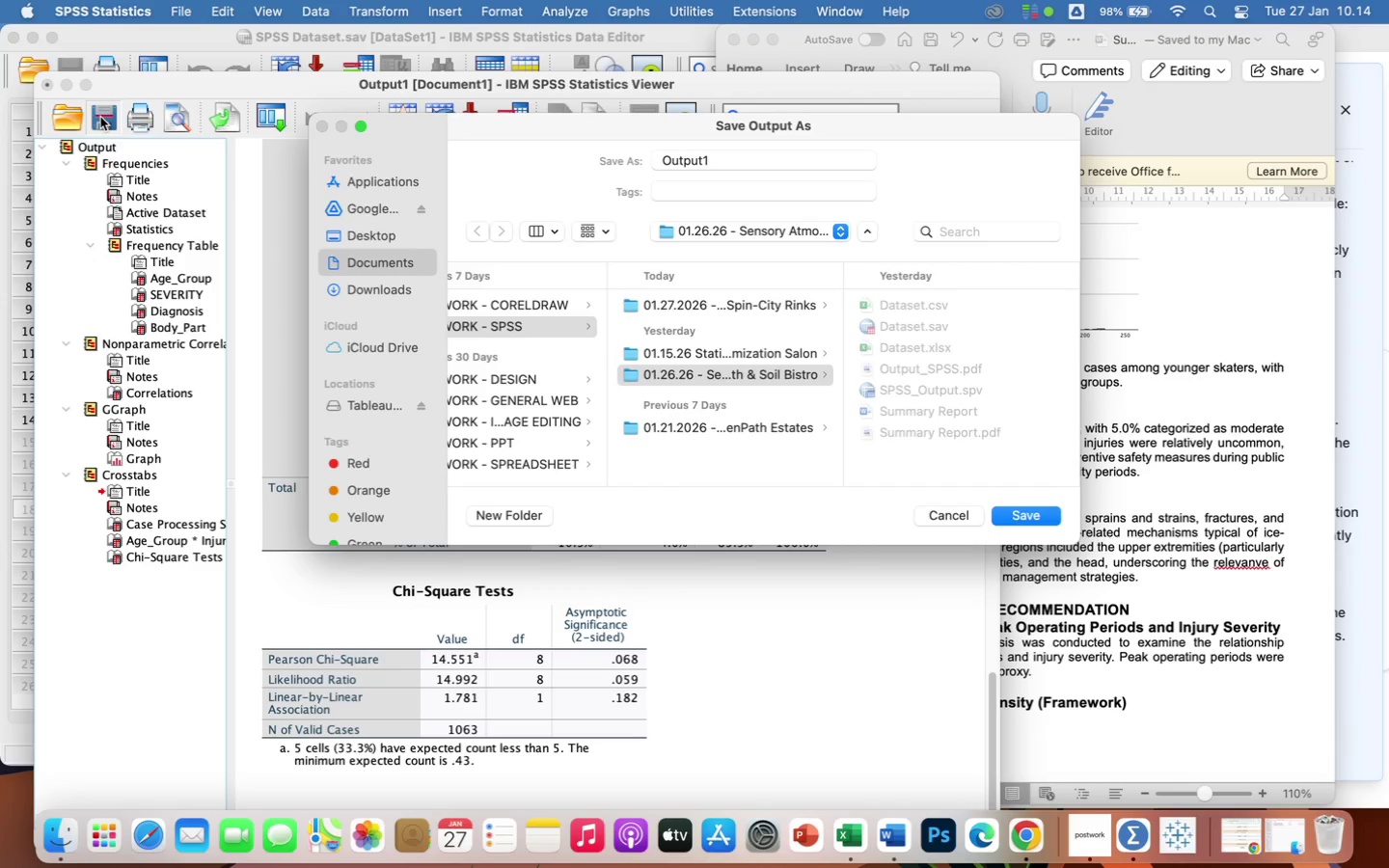 
double_click([680, 305])
 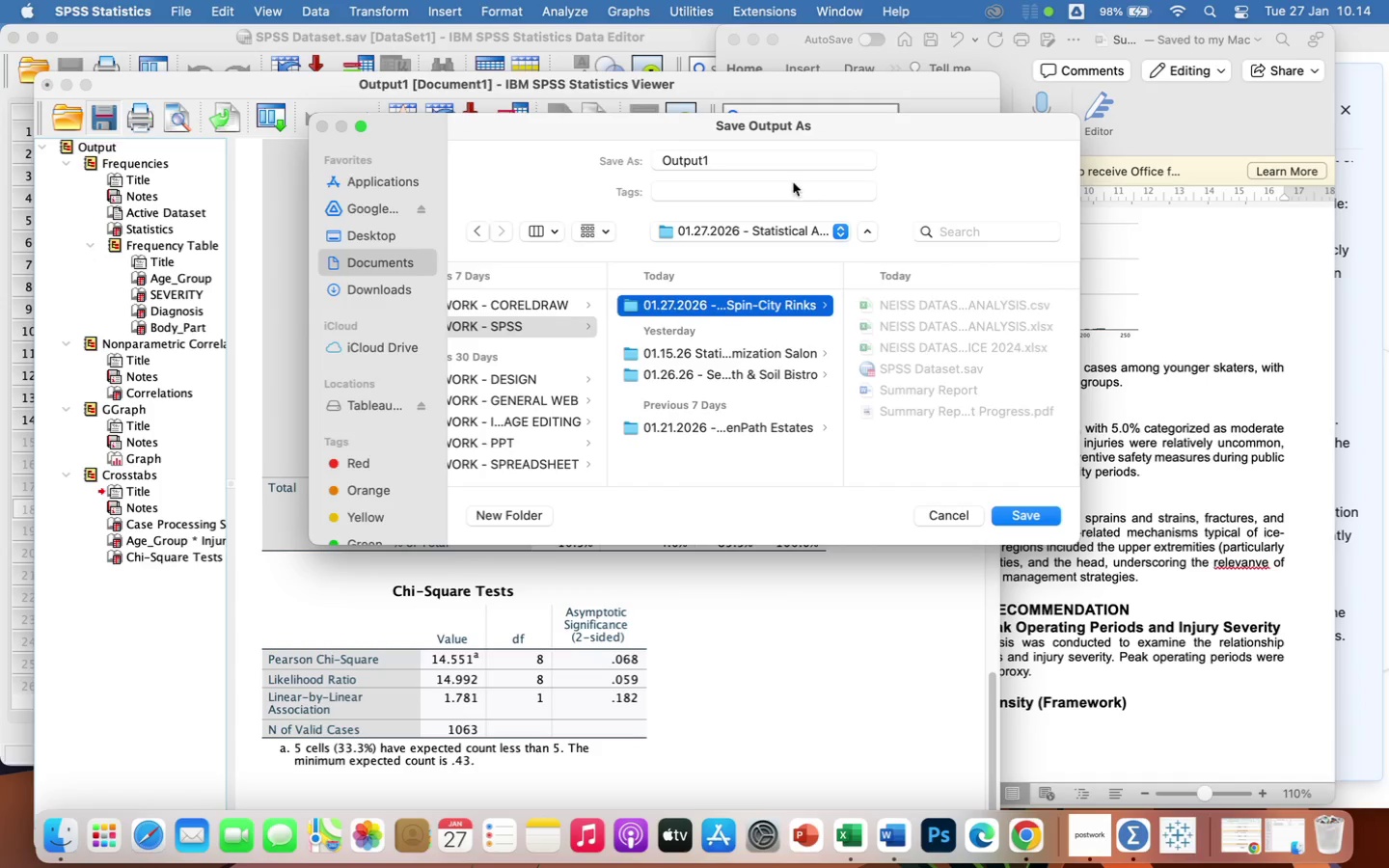 
left_click([763, 159])
 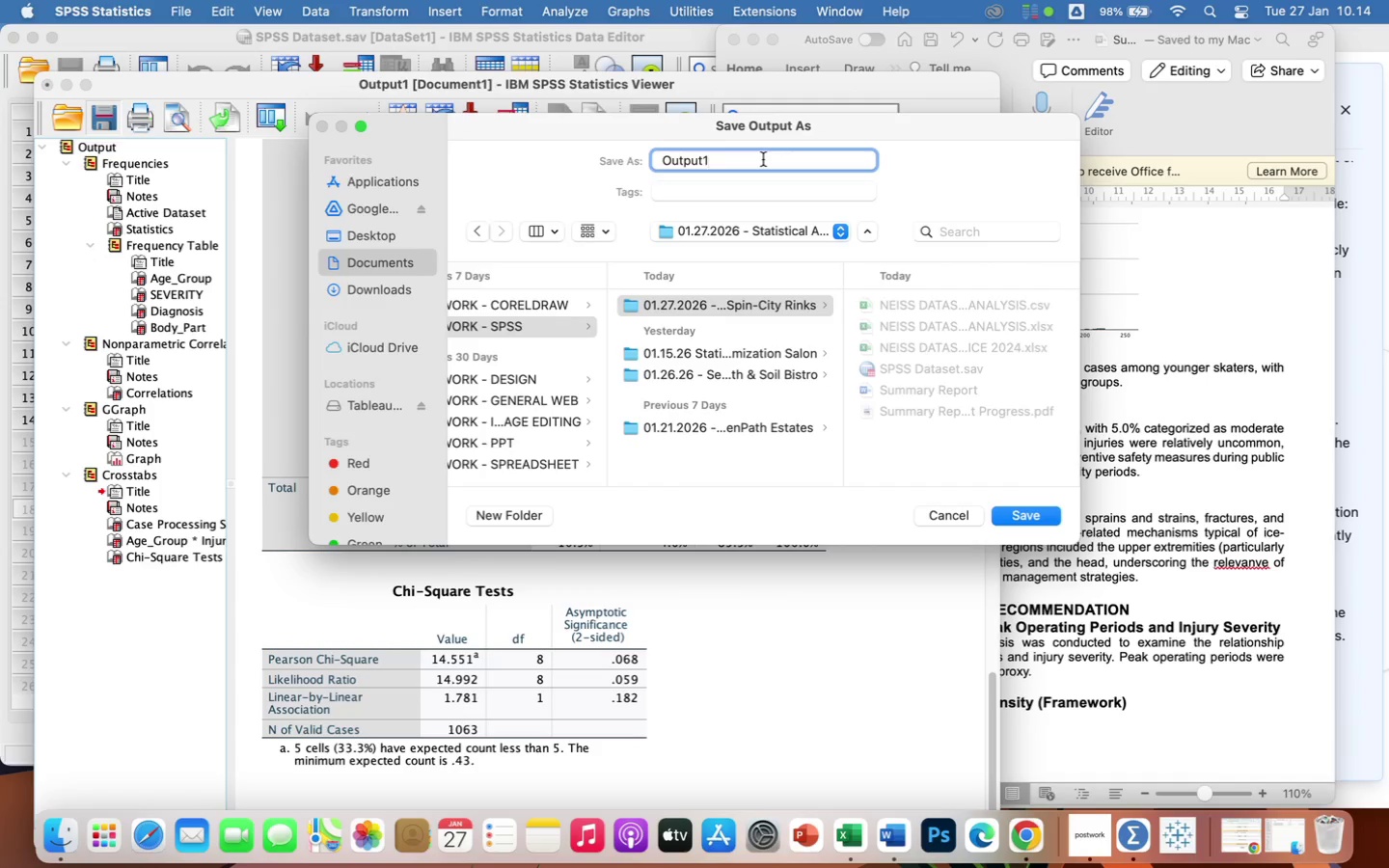 
key(Backspace)
type(_SPSS)
 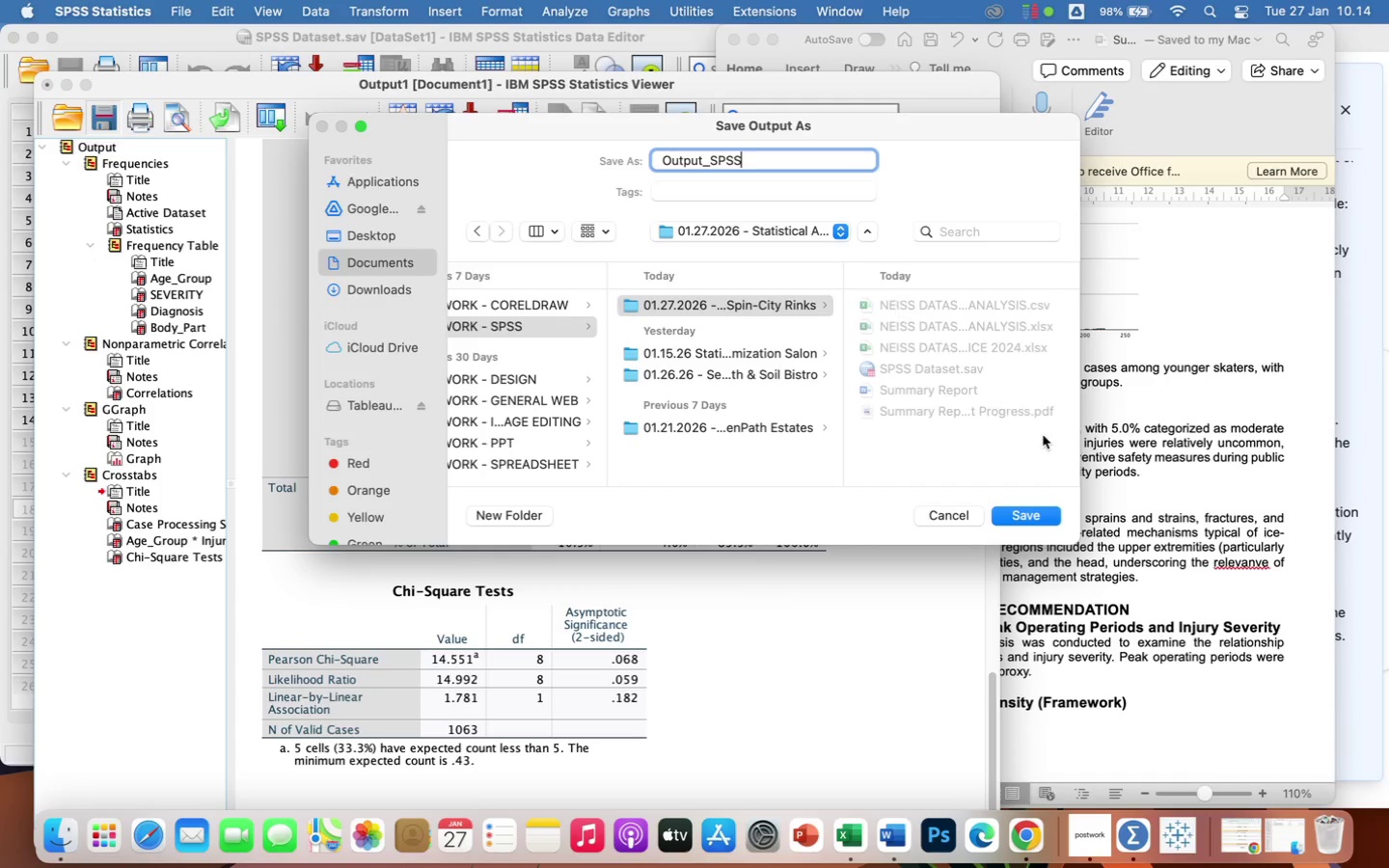 